 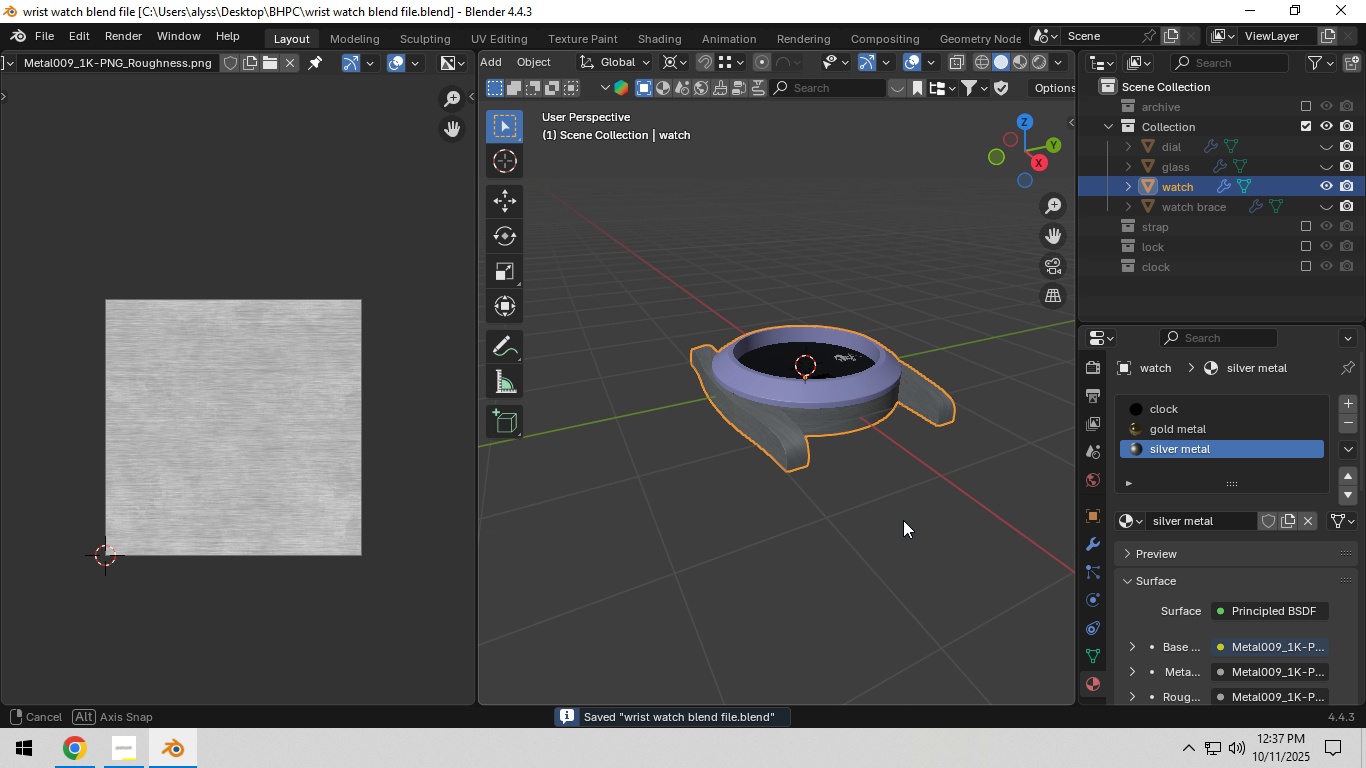 
key(Shift+ShiftLeft)
 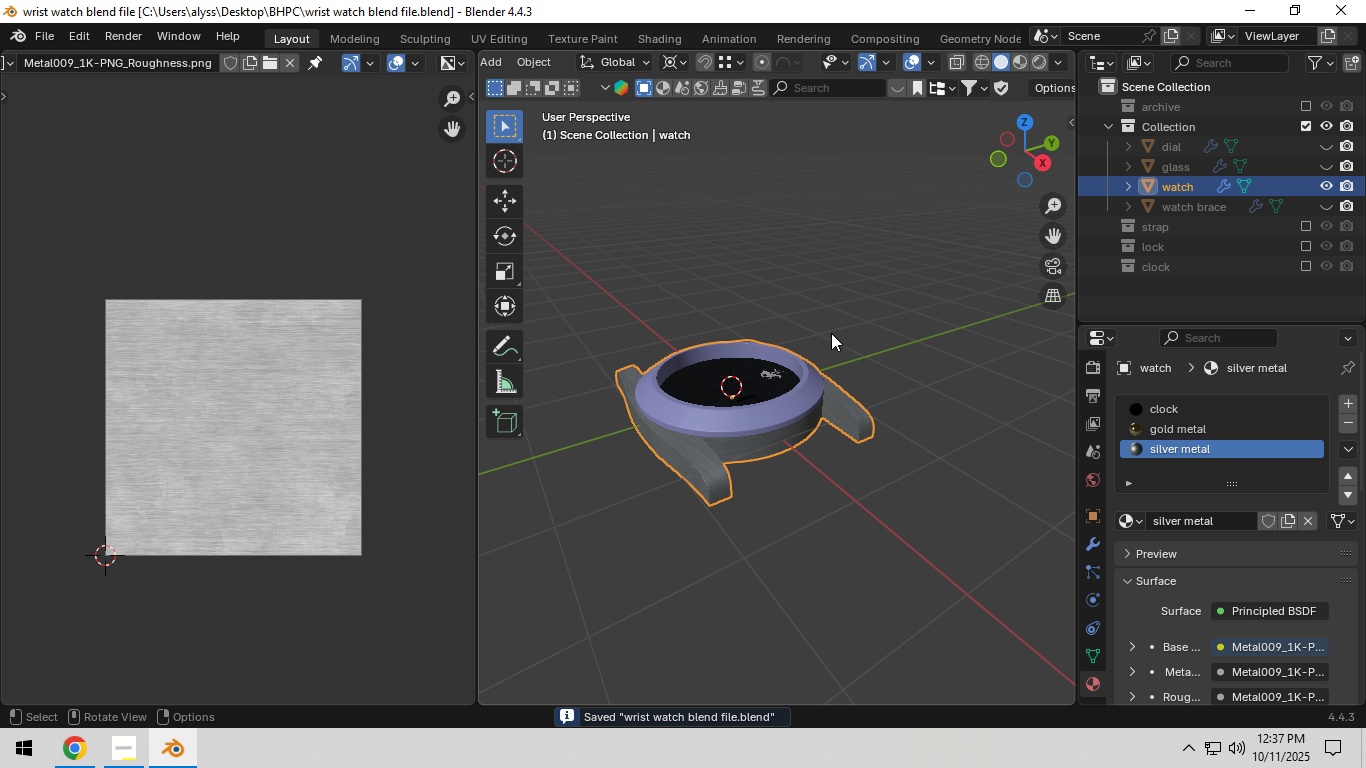 
scroll: coordinate [831, 333], scroll_direction: up, amount: 1.0
 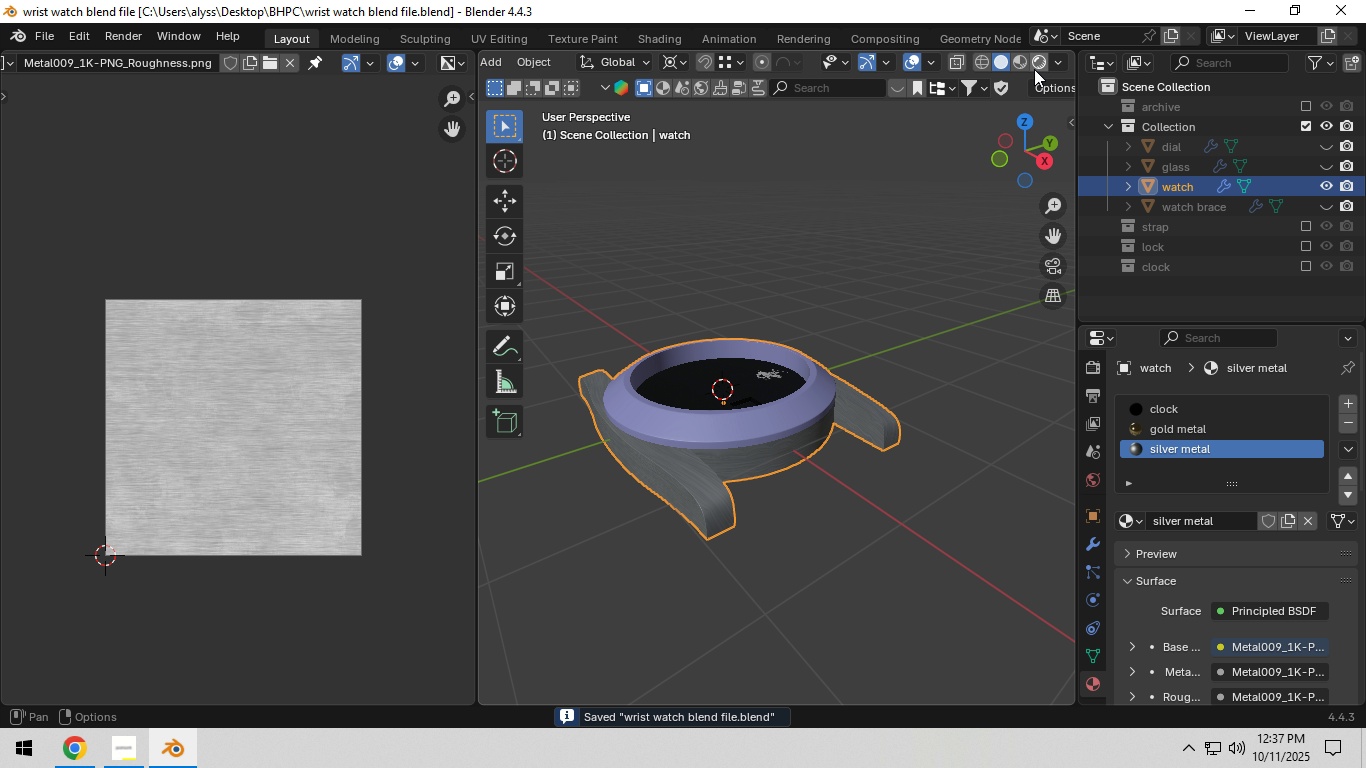 
left_click([1035, 65])
 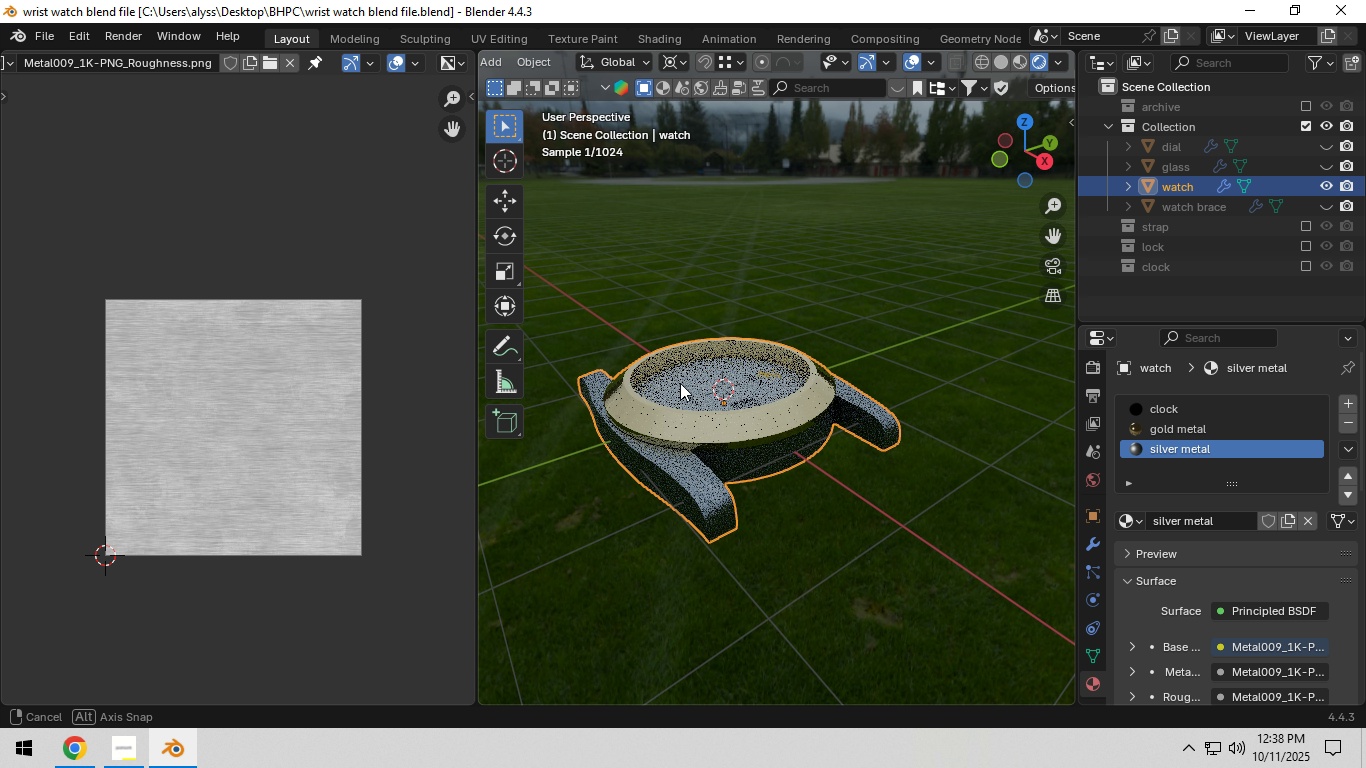 
wait(6.68)
 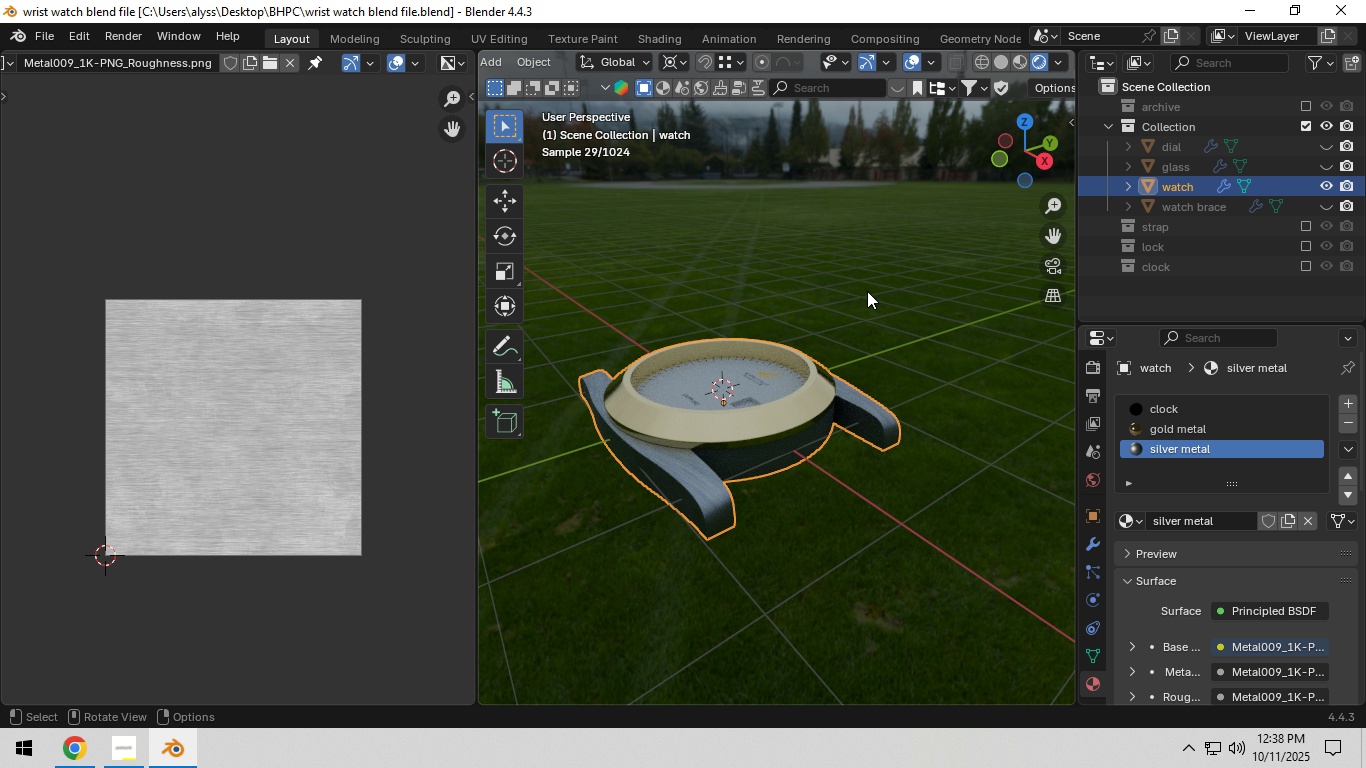 
hold_key(key=ShiftLeft, duration=1.54)
 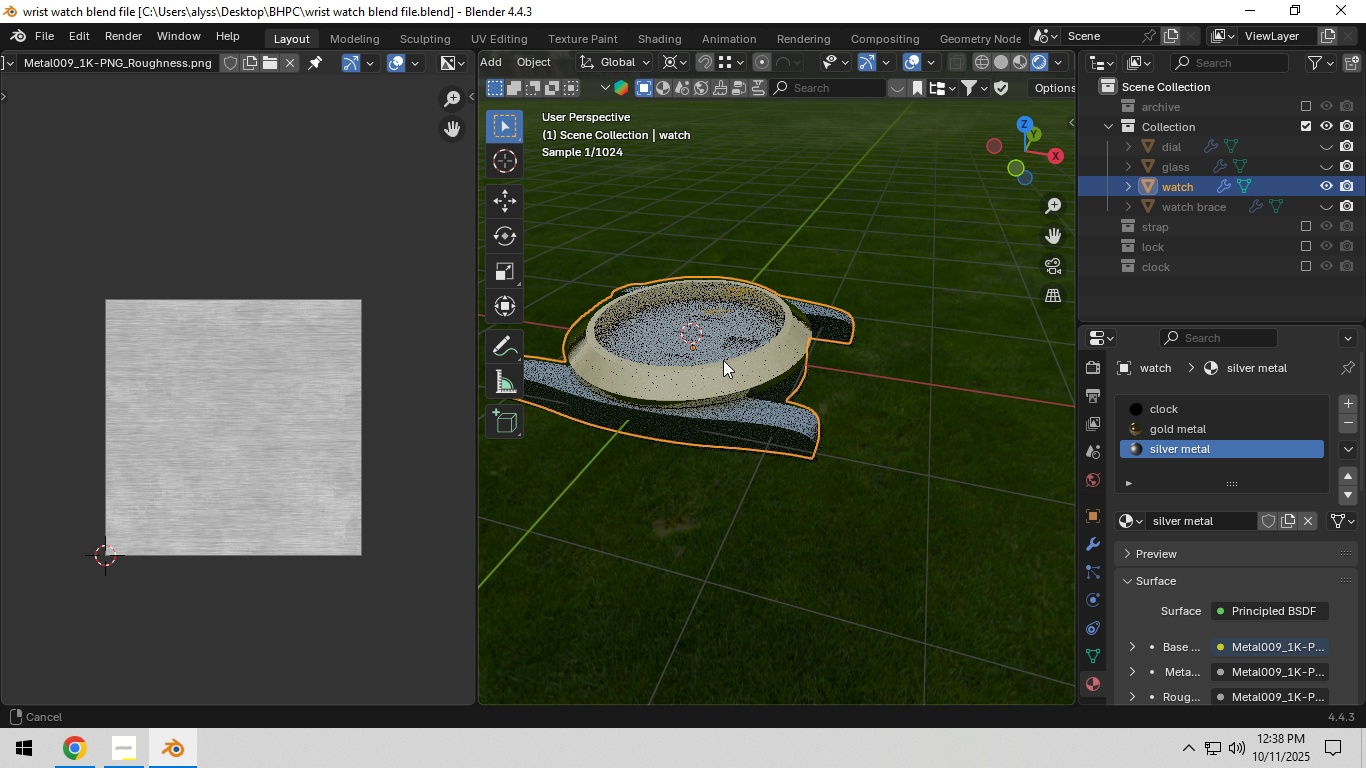 
key(Shift+ShiftLeft)
 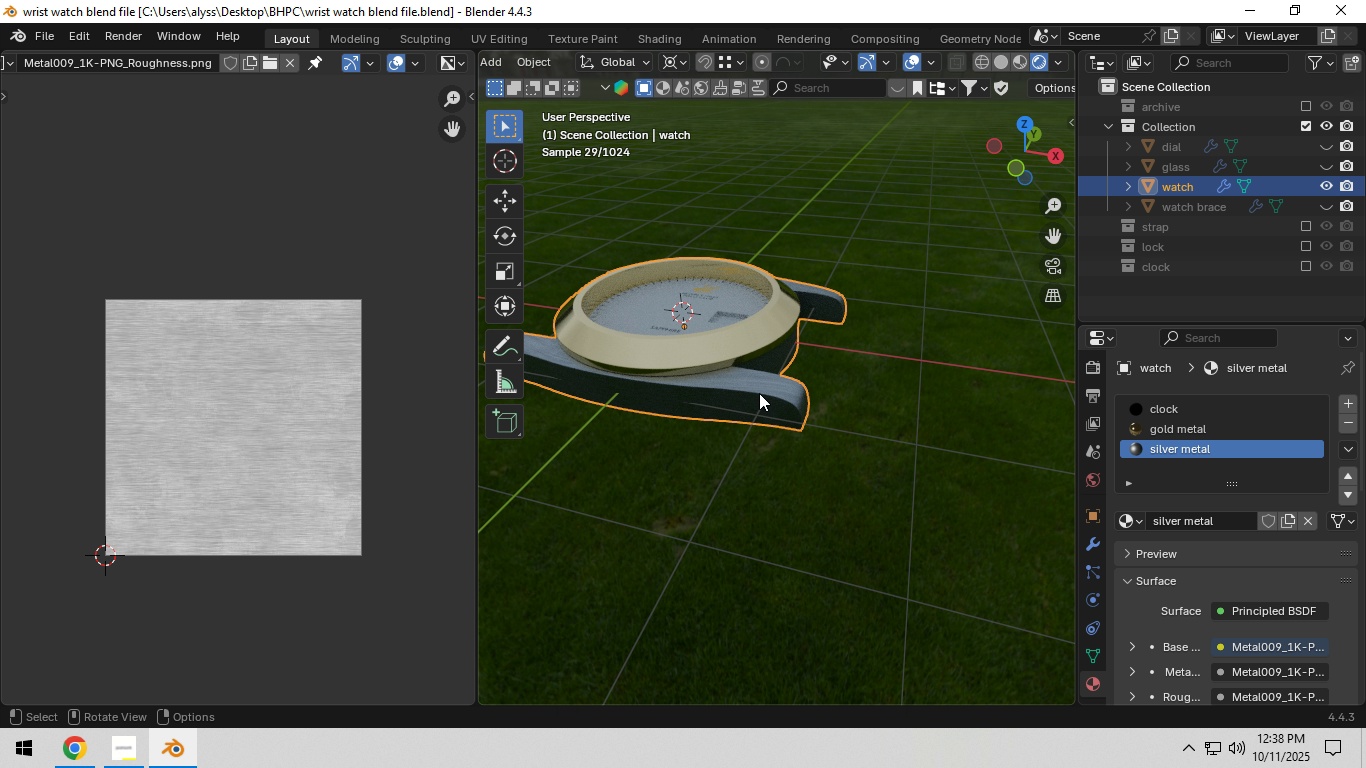 
scroll: coordinate [761, 397], scroll_direction: up, amount: 4.0
 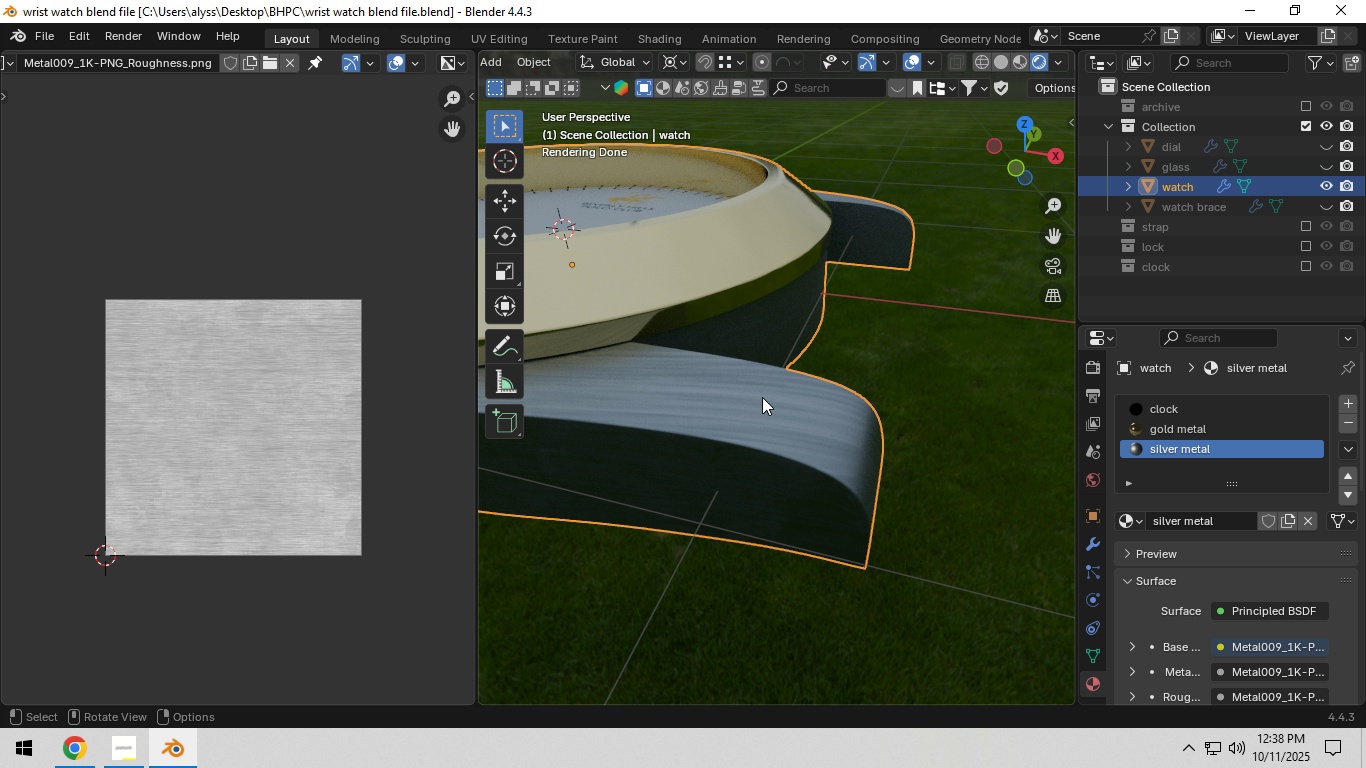 
wait(5.09)
 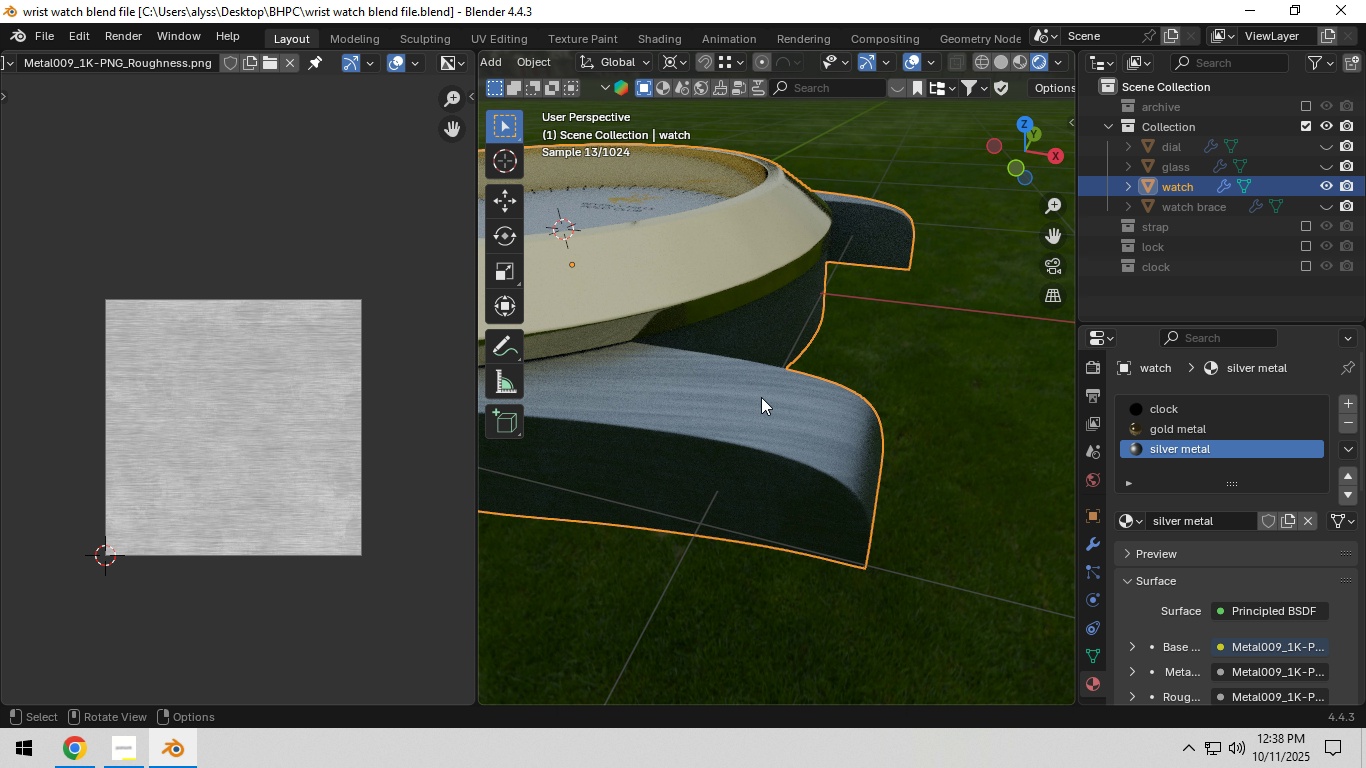 
mouse_move([741, 408])
 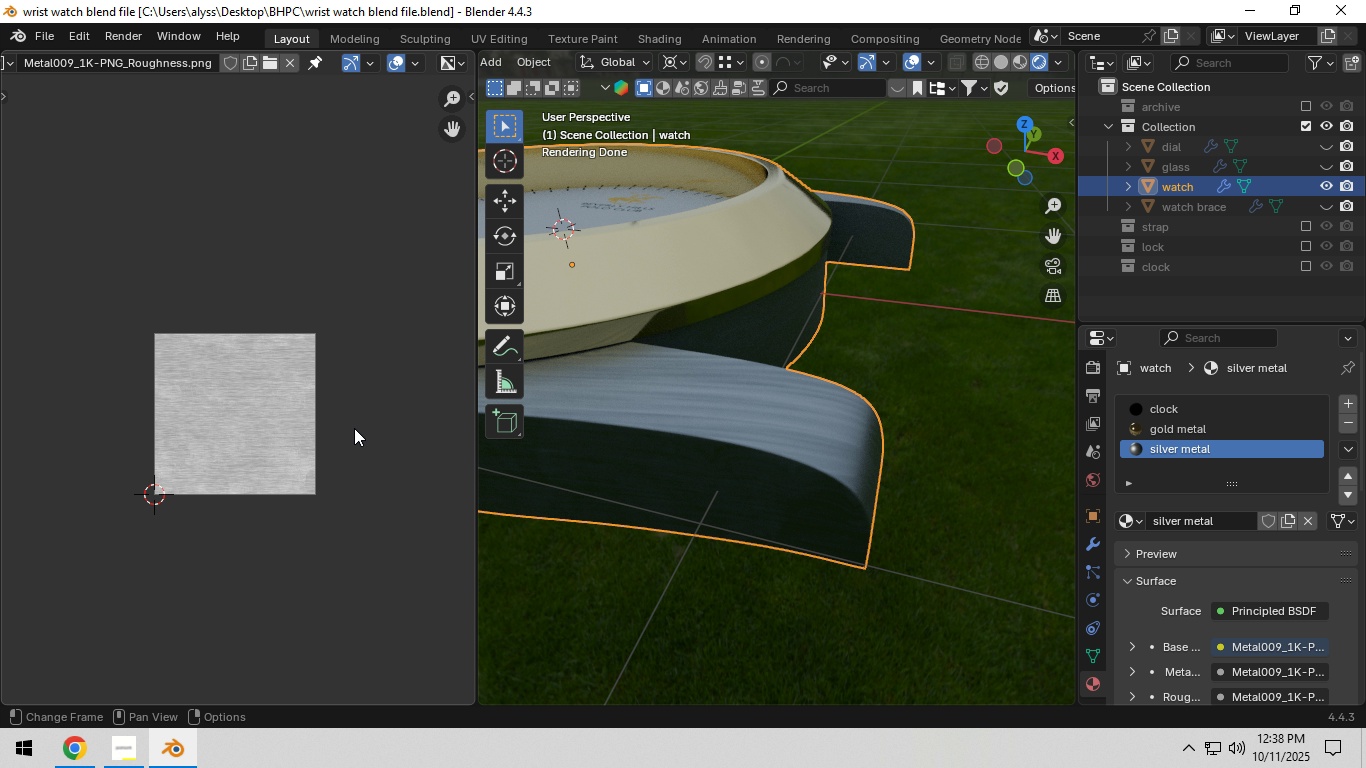 
scroll: coordinate [354, 428], scroll_direction: down, amount: 5.0
 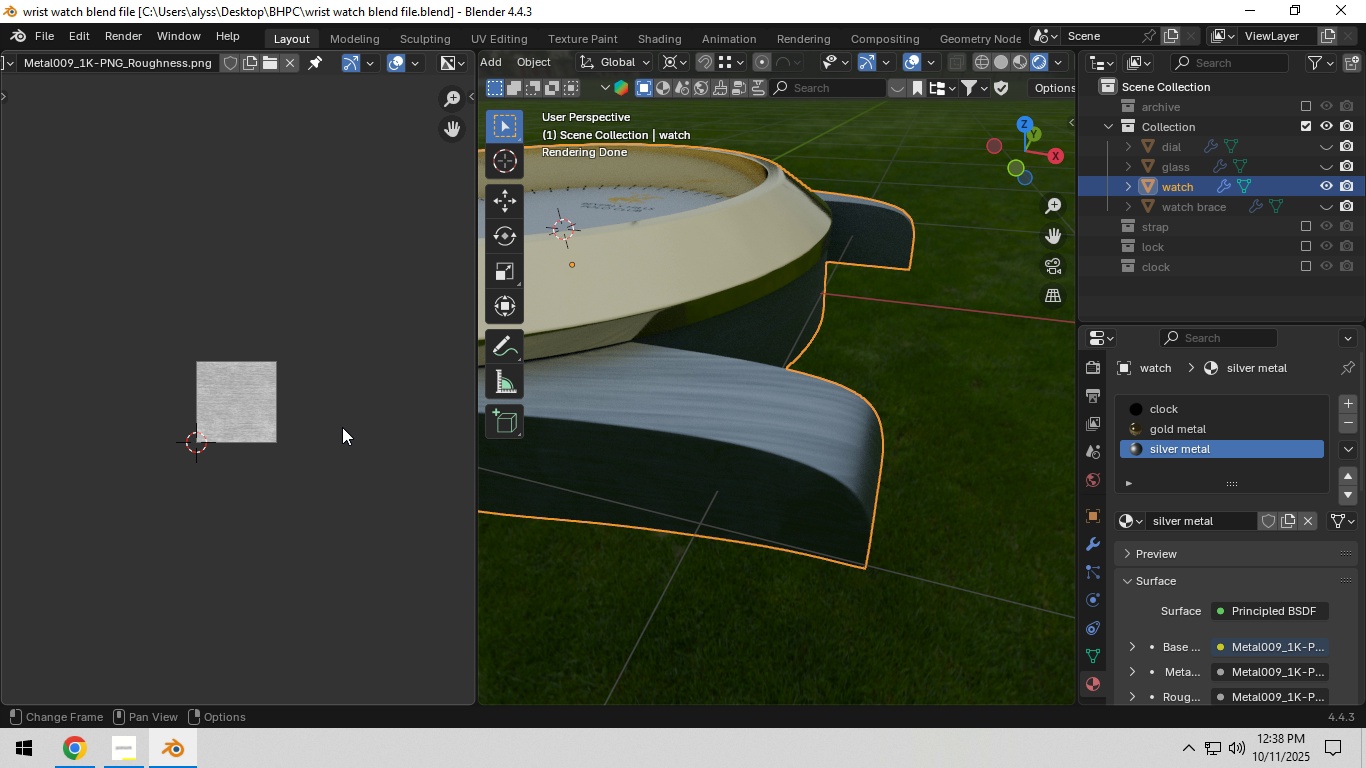 
scroll: coordinate [342, 427], scroll_direction: up, amount: 2.0
 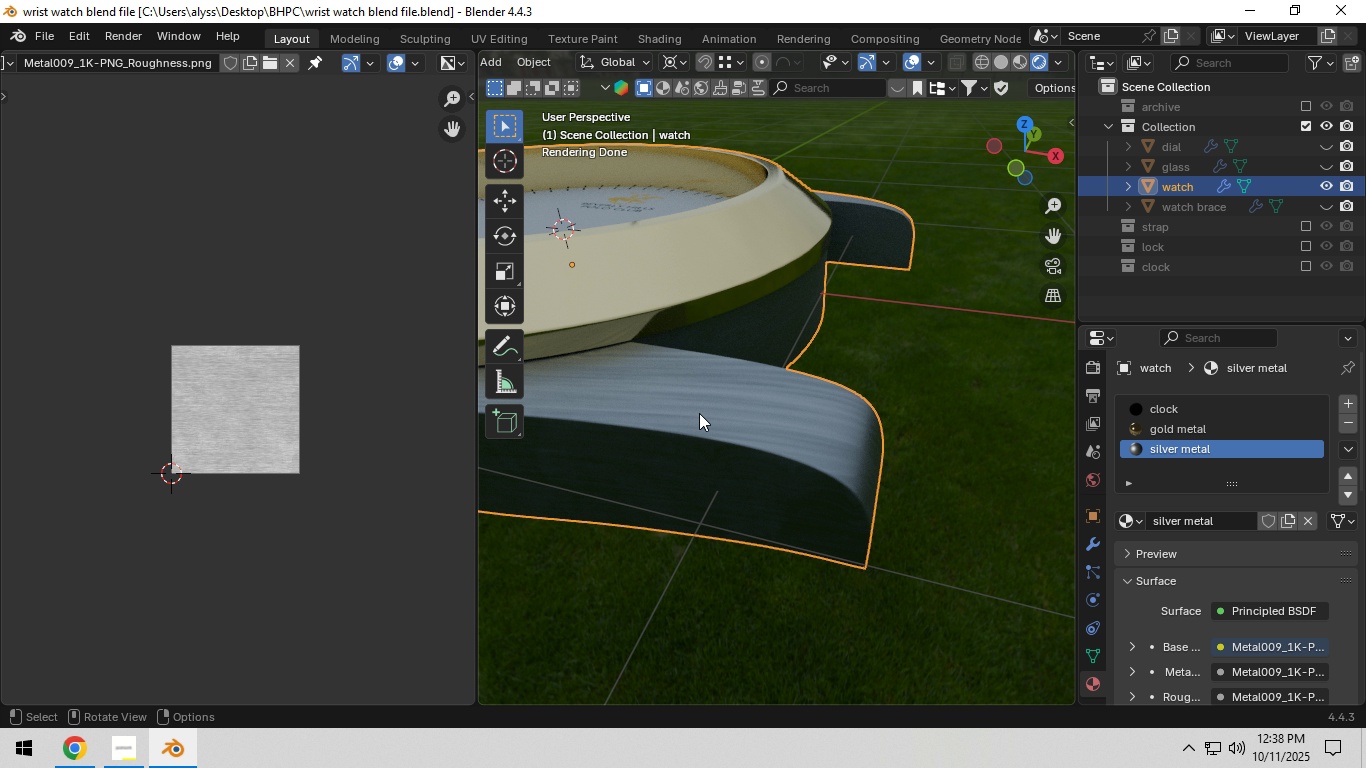 
hold_key(key=Z, duration=0.36)
 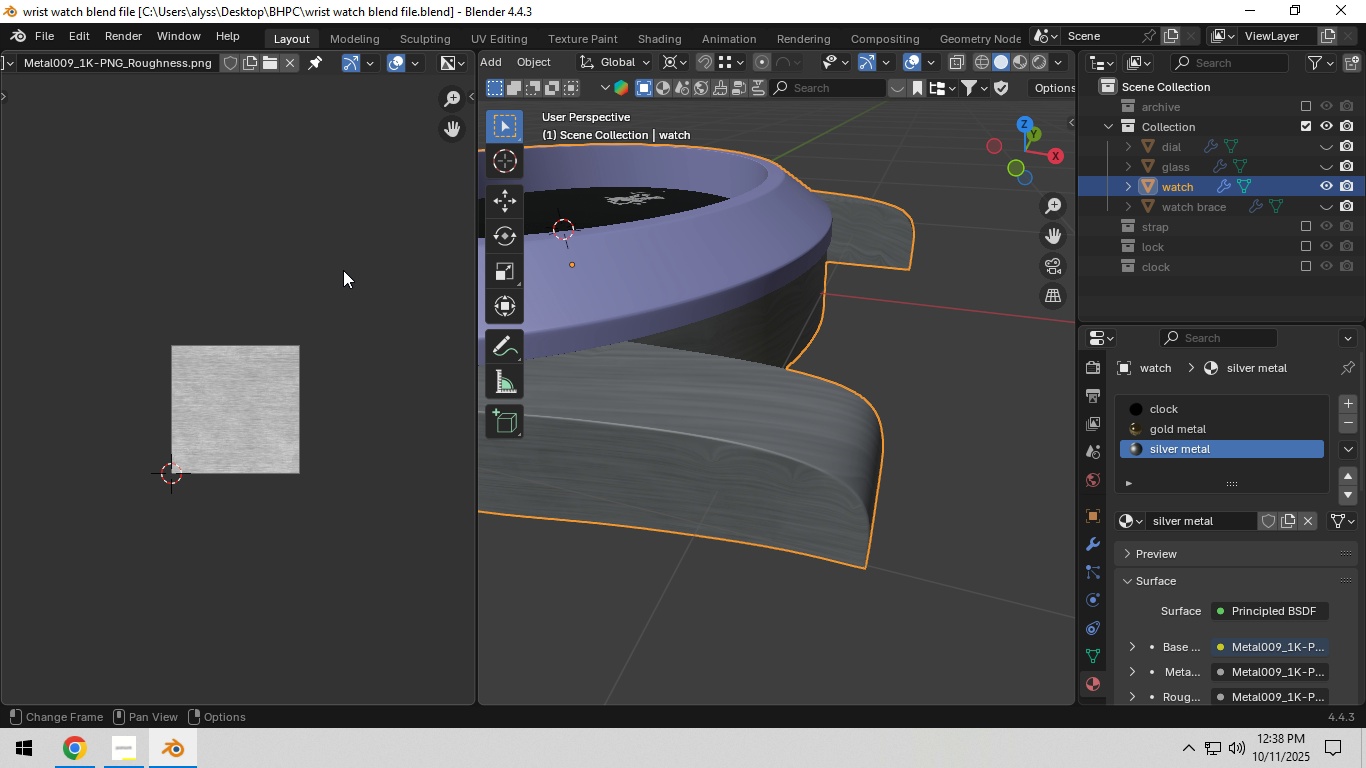 
scroll: coordinate [305, 226], scroll_direction: down, amount: 7.0
 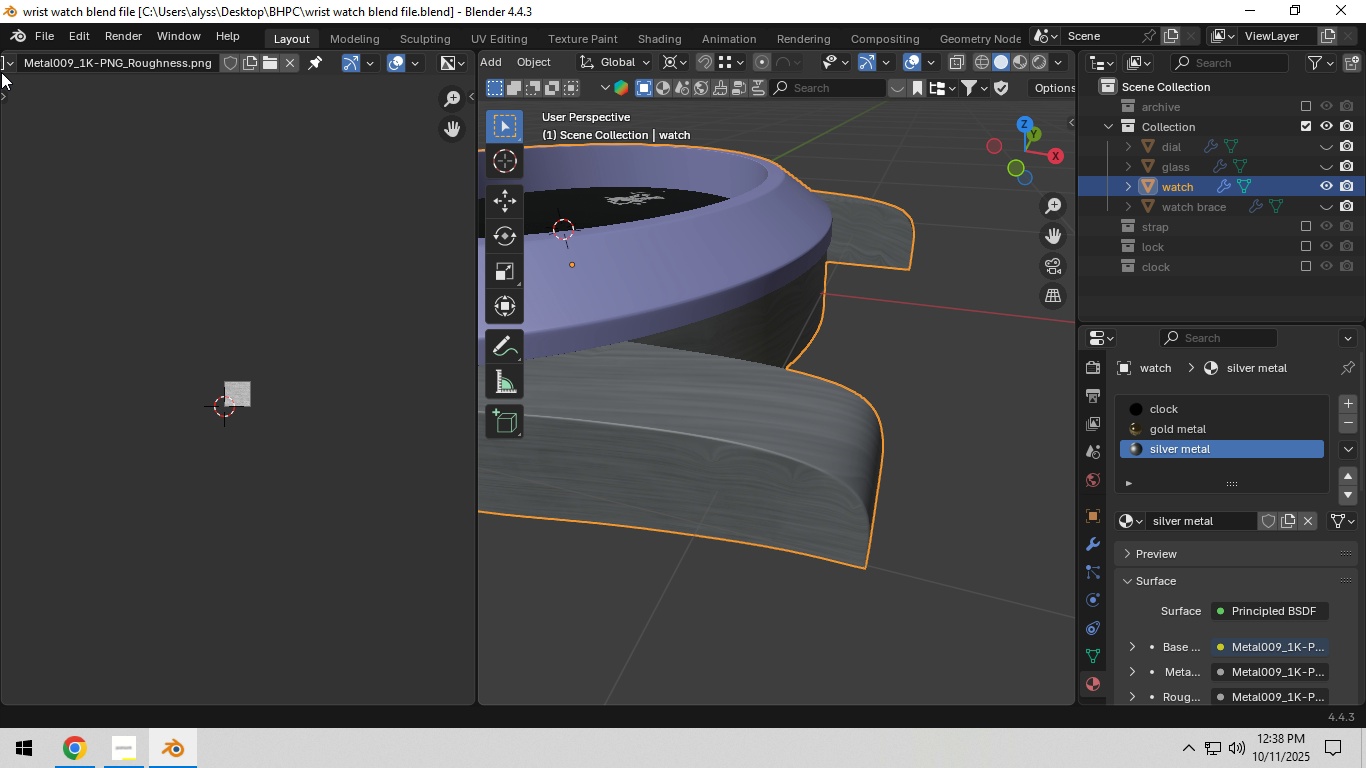 
scroll: coordinate [1, 73], scroll_direction: up, amount: 9.0
 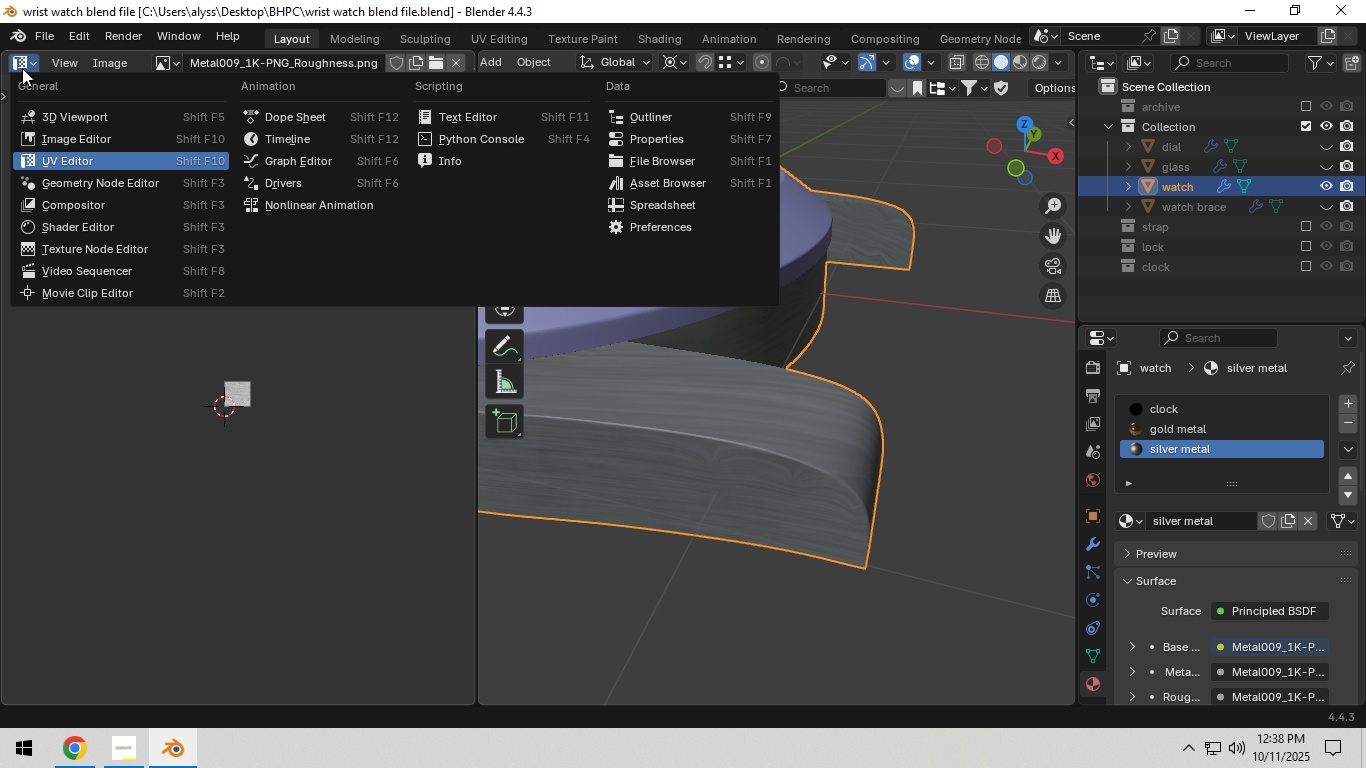 
left_click([22, 68])
 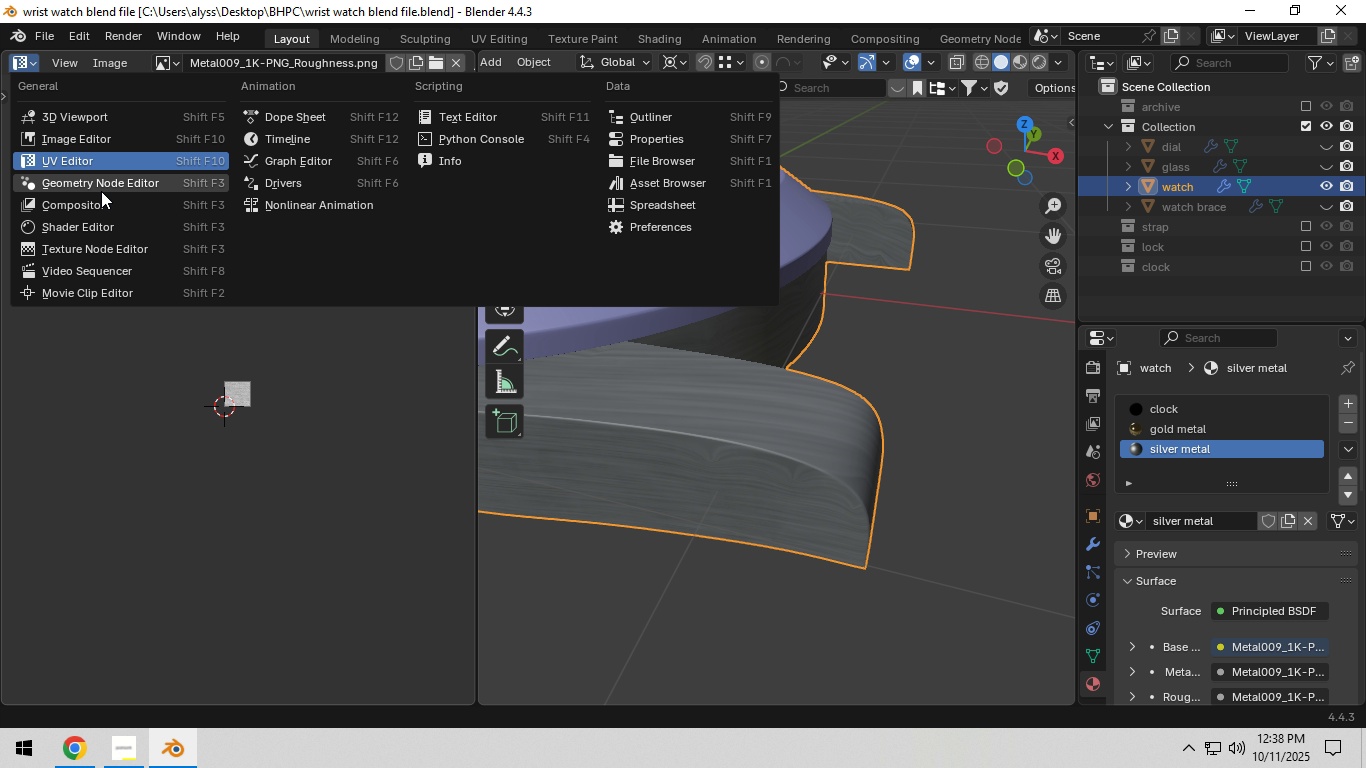 
left_click([107, 223])
 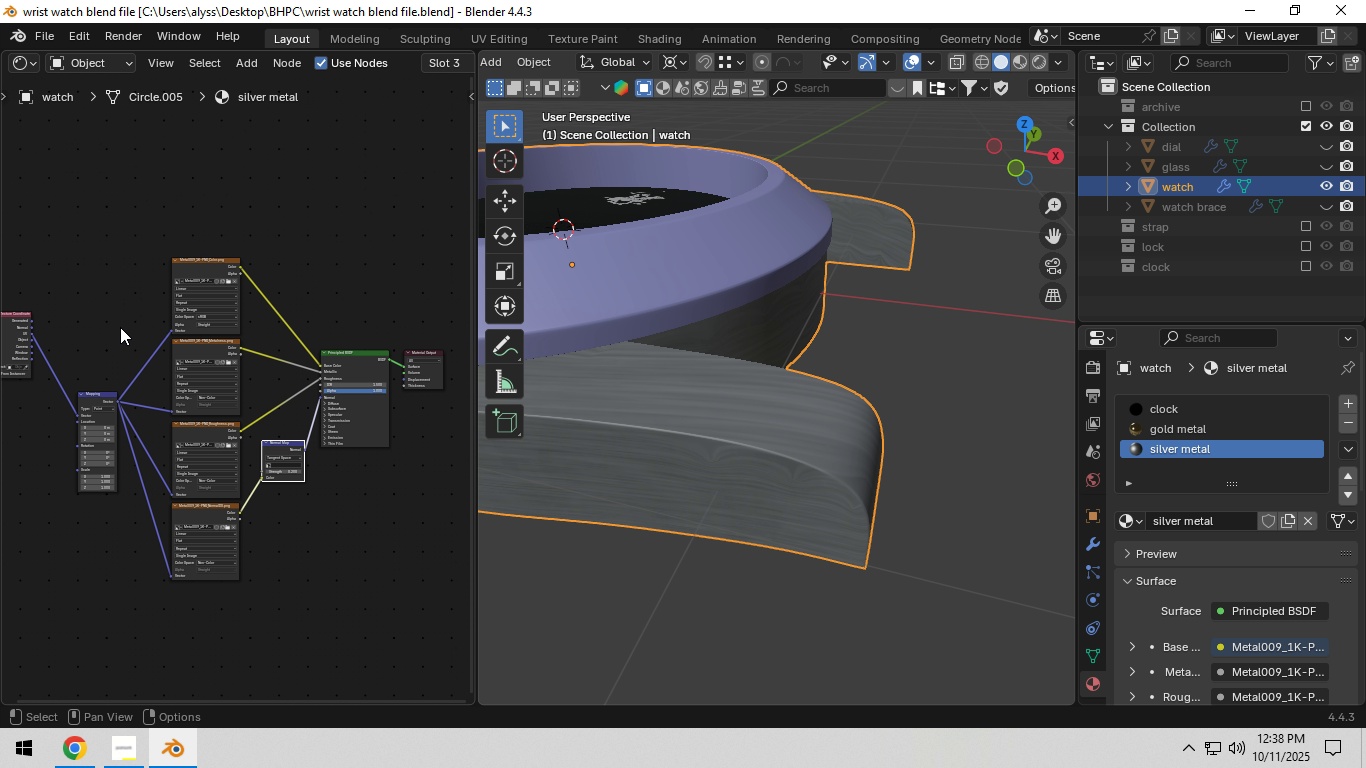 
scroll: coordinate [166, 328], scroll_direction: up, amount: 13.0
 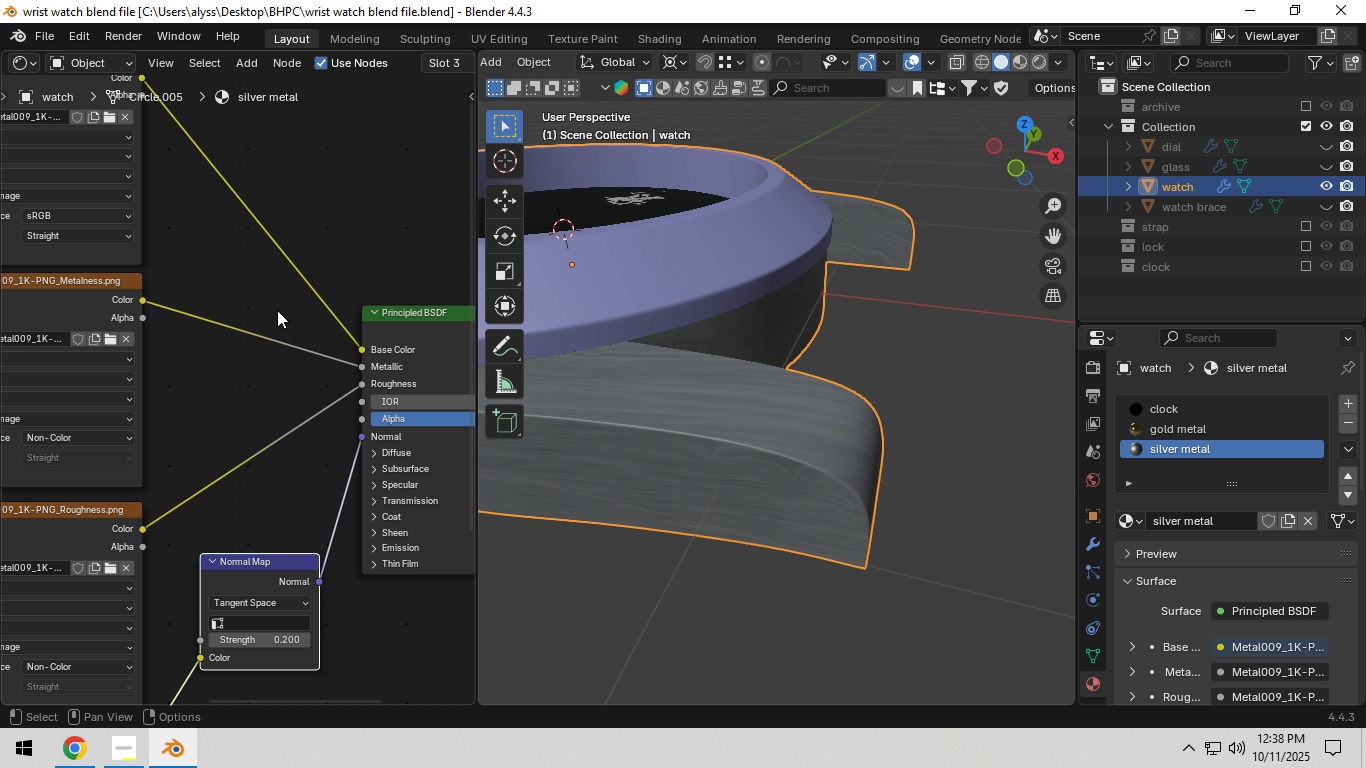 
left_click_drag(start_coordinate=[363, 348], to_coordinate=[319, 325])
 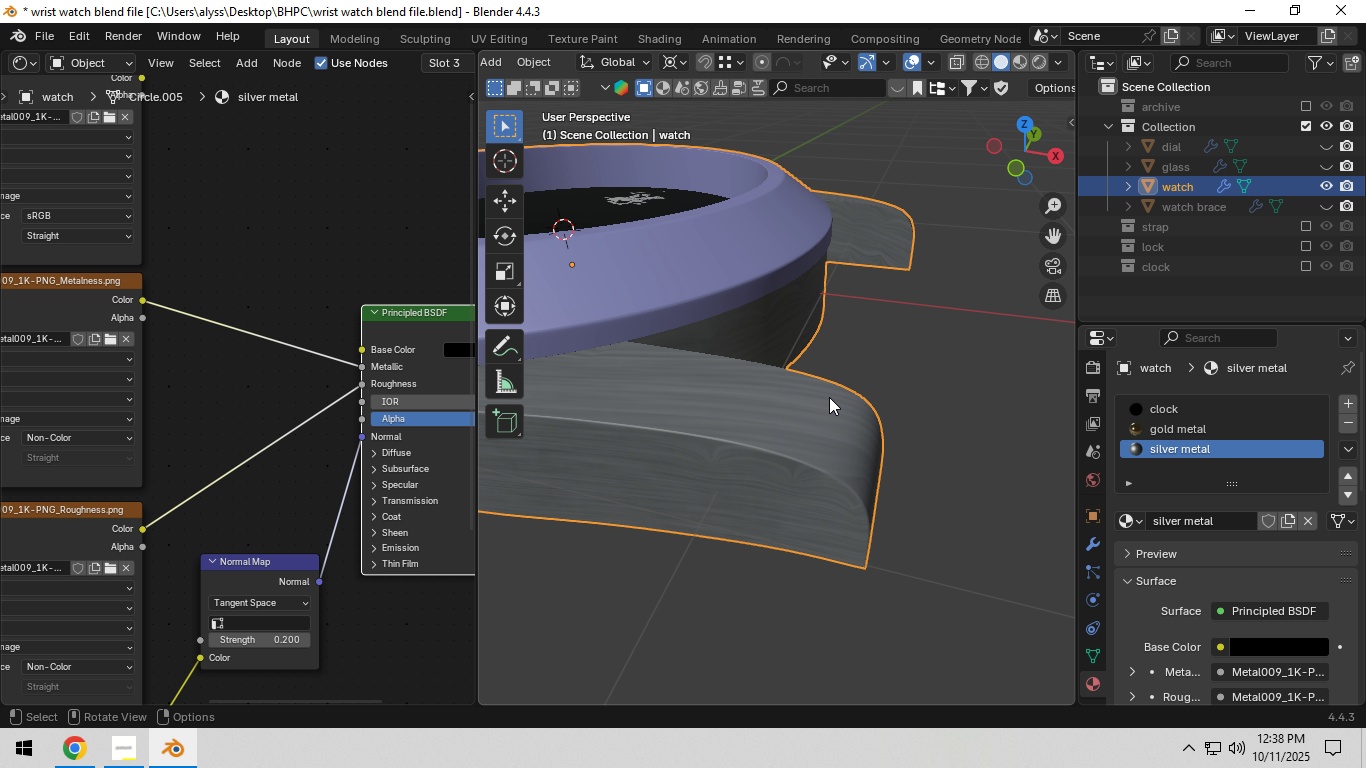 
hold_key(key=Z, duration=0.34)
 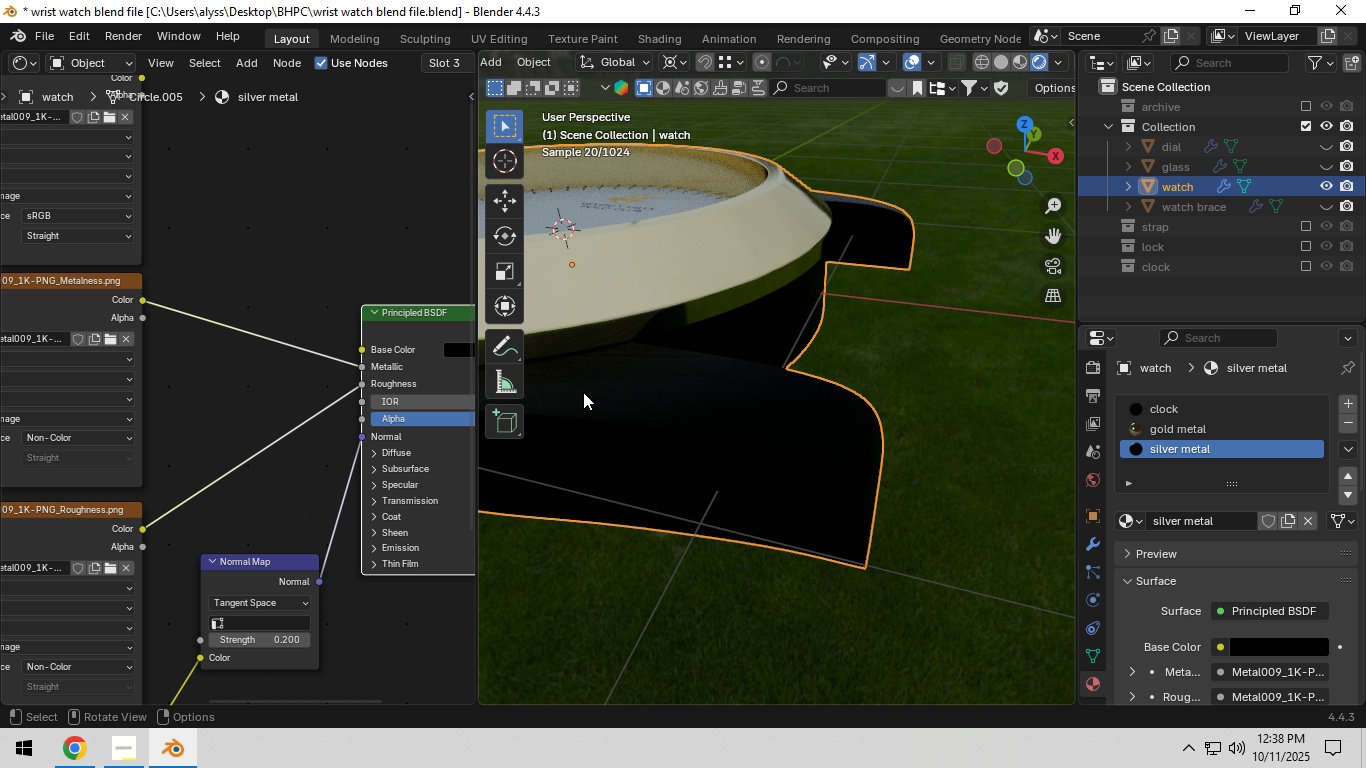 
left_click([458, 348])
 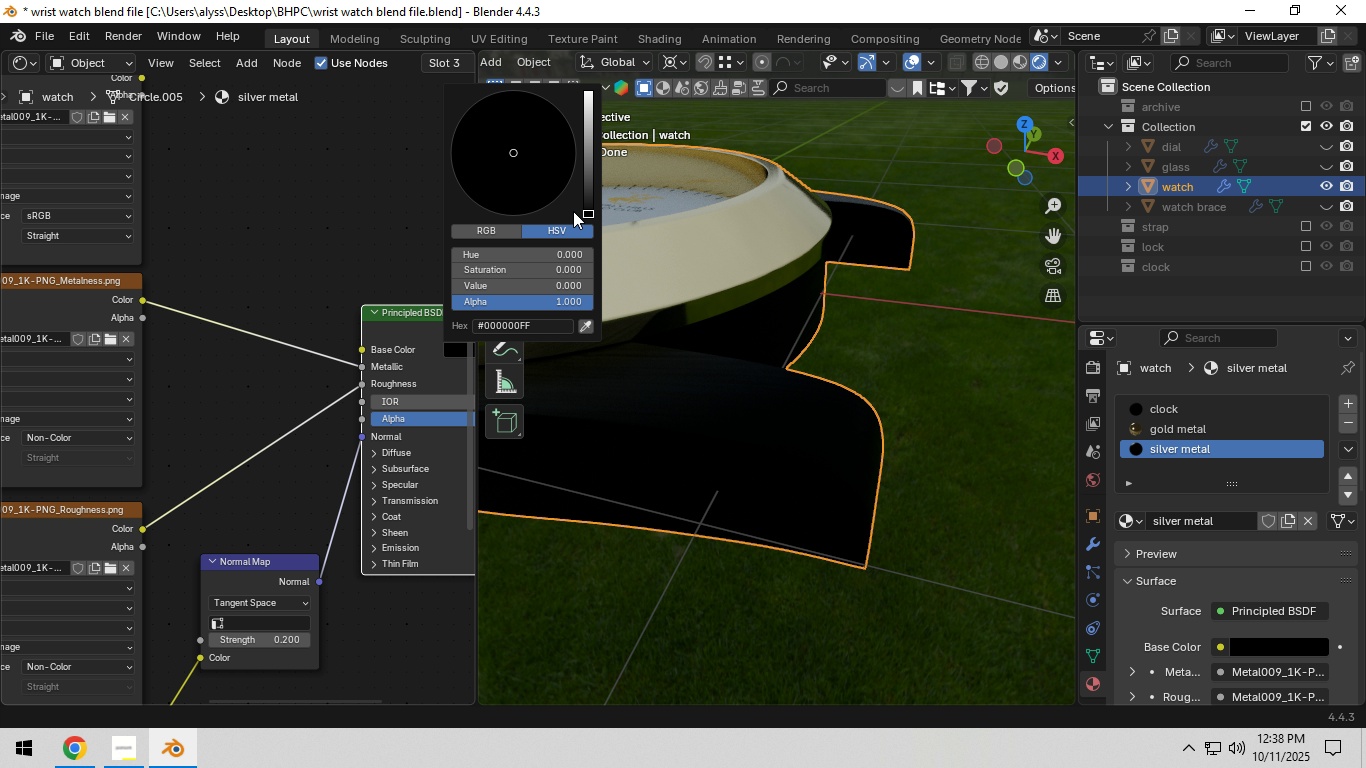 
left_click([589, 168])
 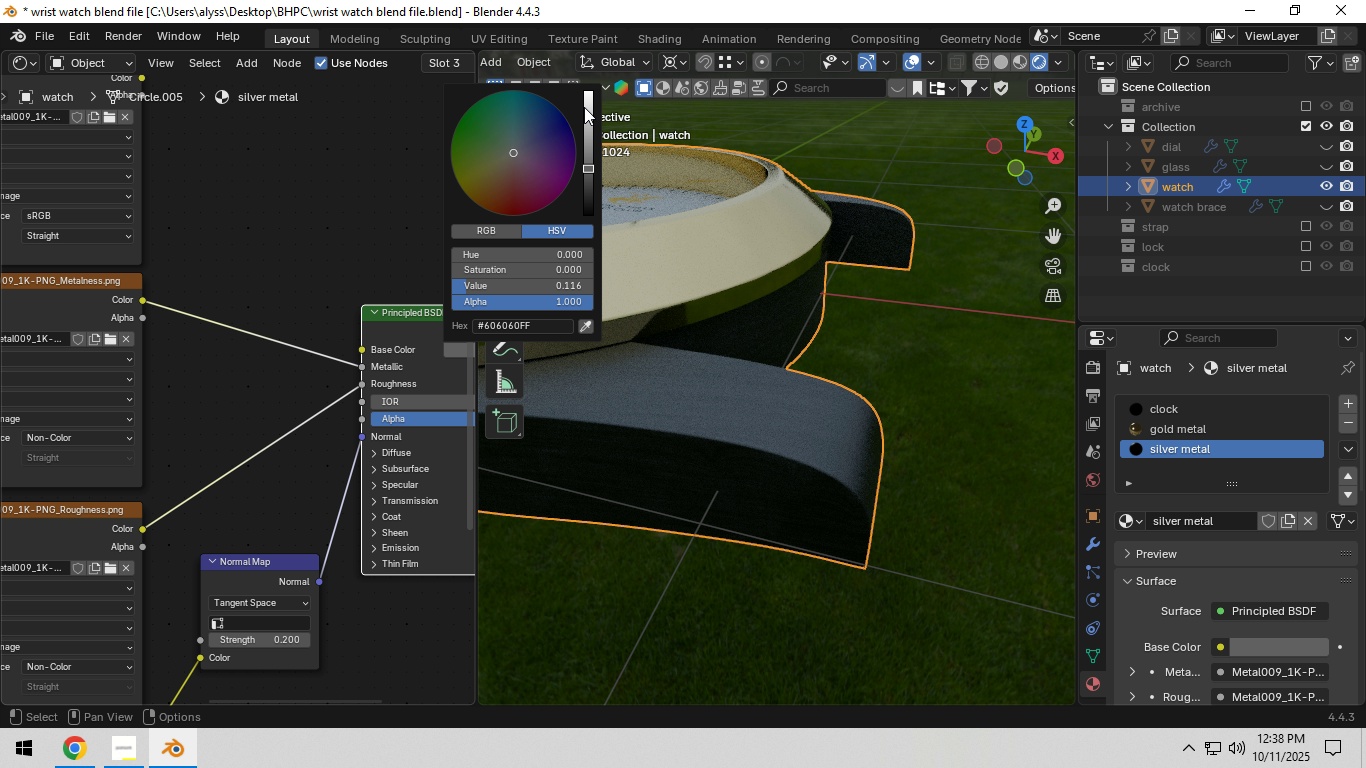 
left_click([587, 94])
 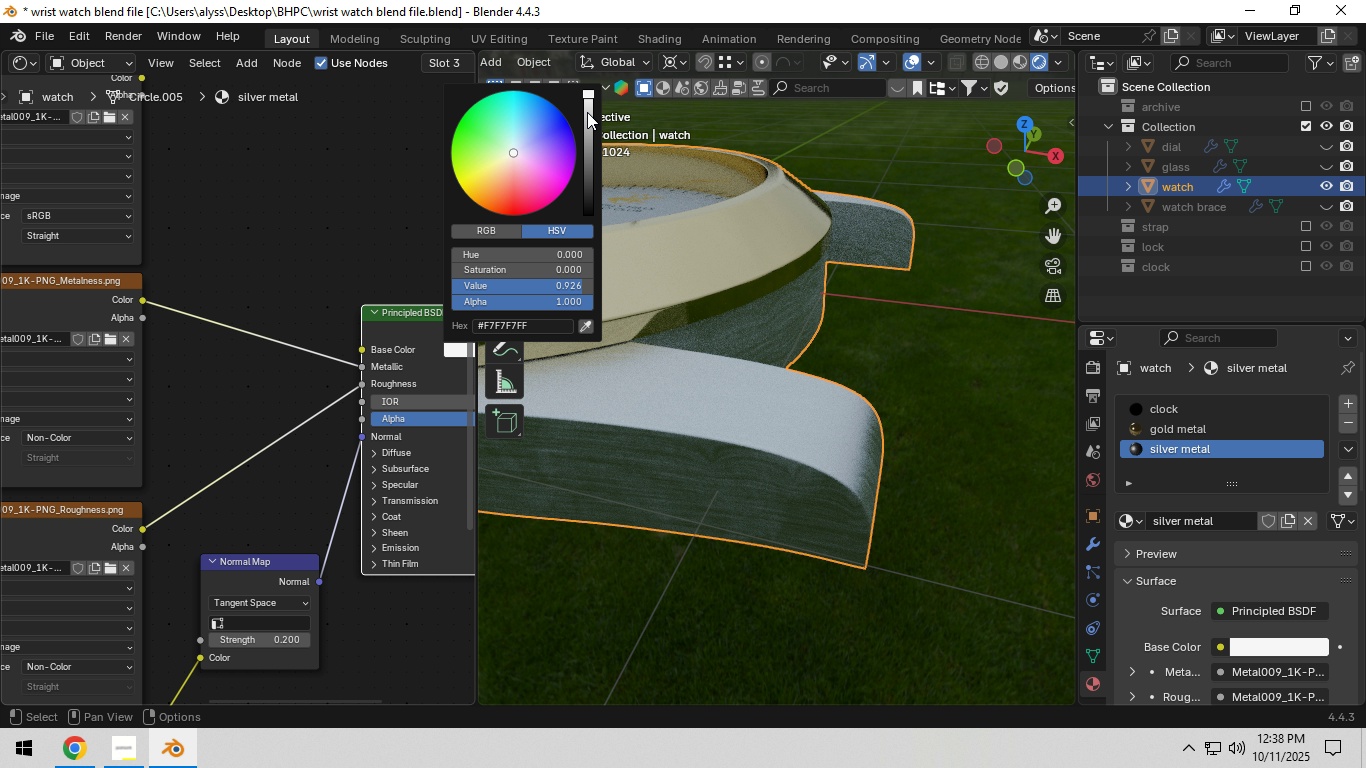 
left_click([587, 111])
 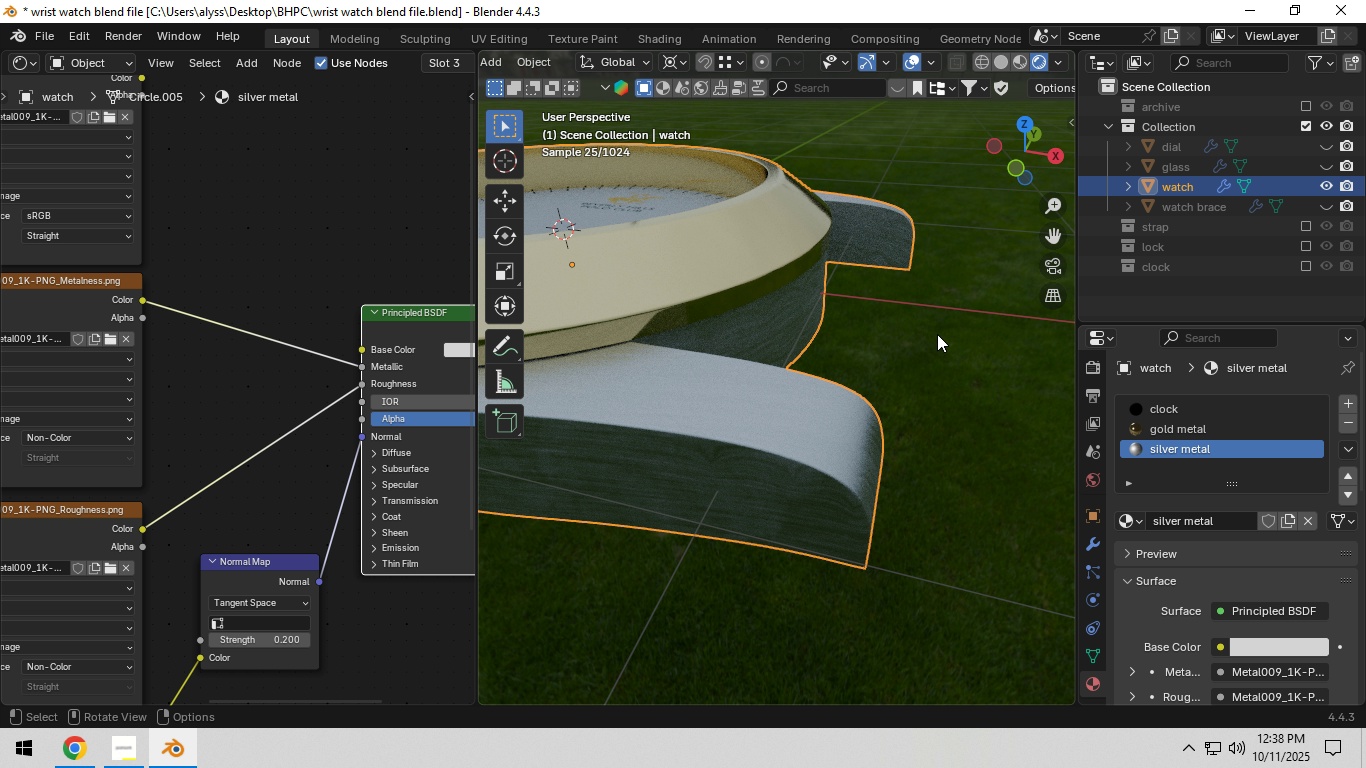 
scroll: coordinate [960, 339], scroll_direction: down, amount: 5.0
 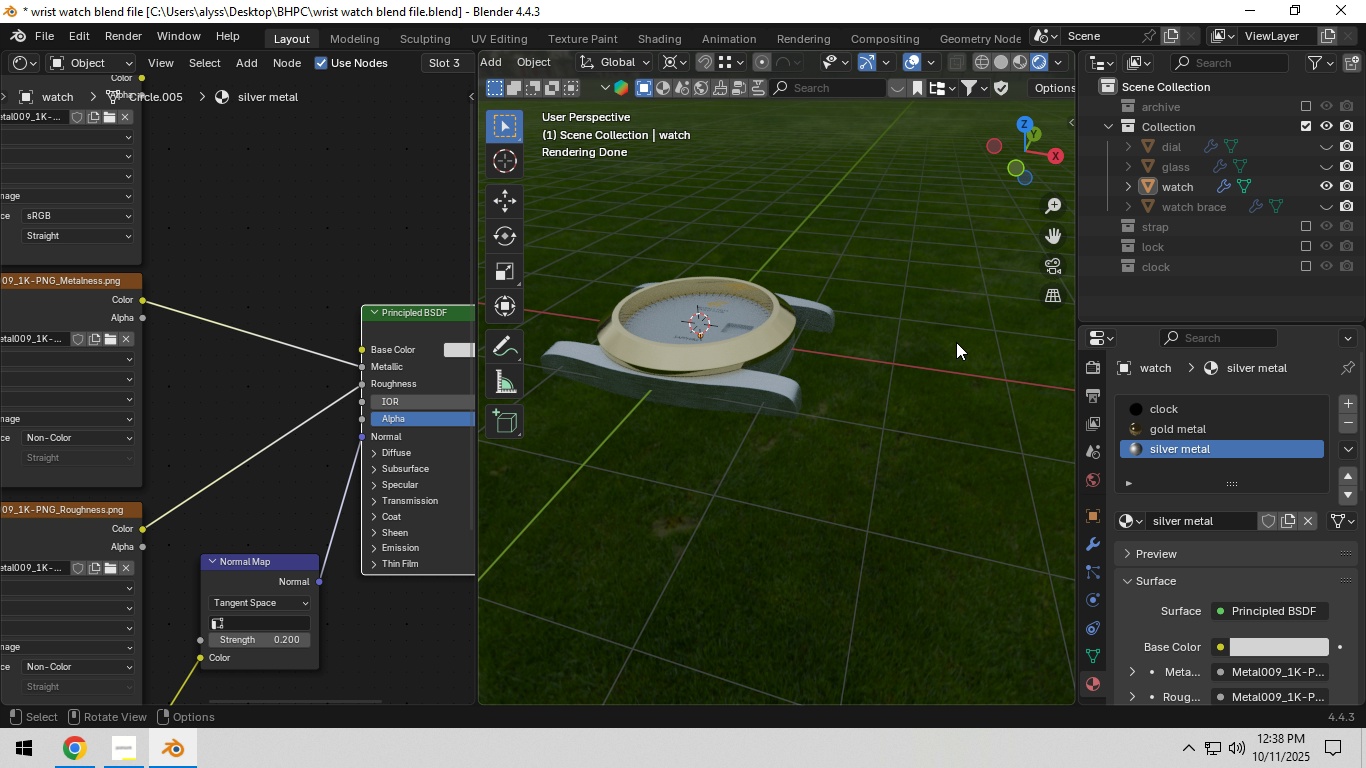 
hold_key(key=Z, duration=0.42)
 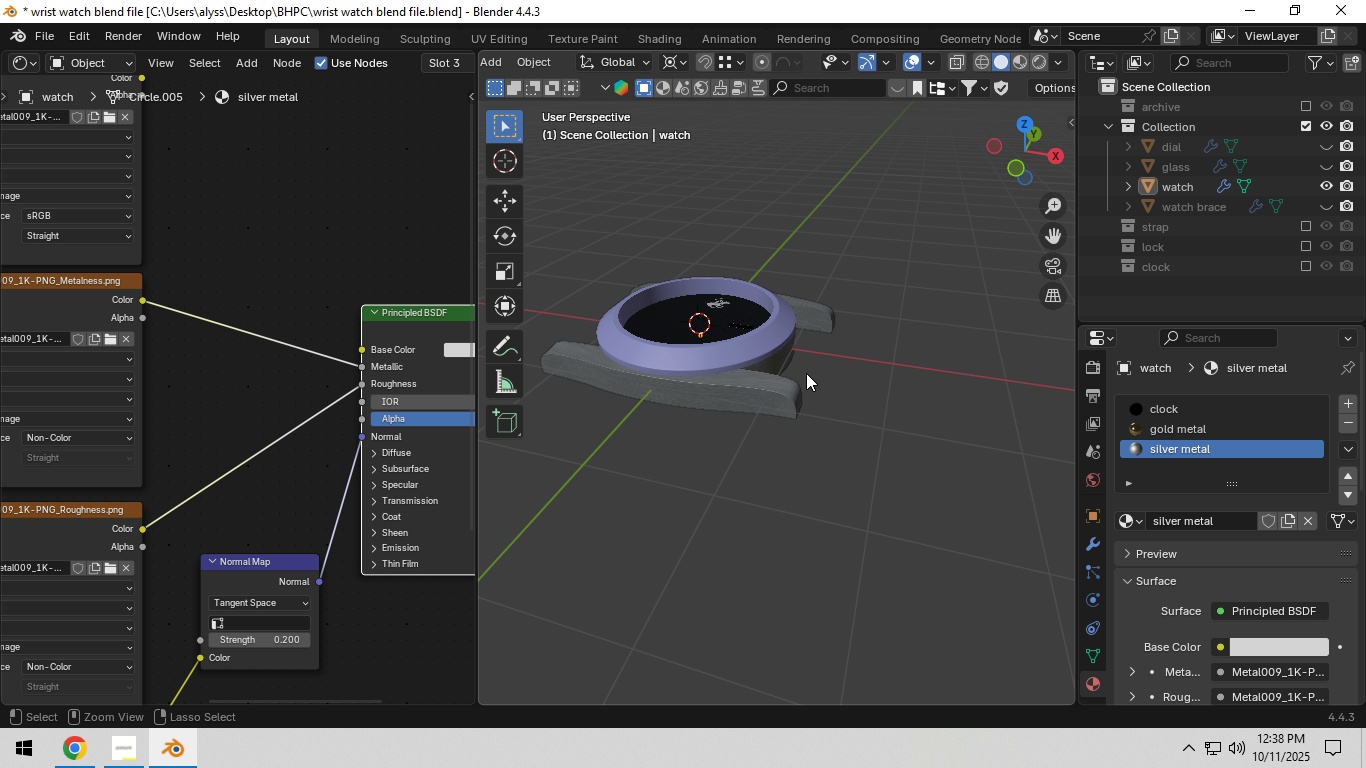 
key(Control+S)
 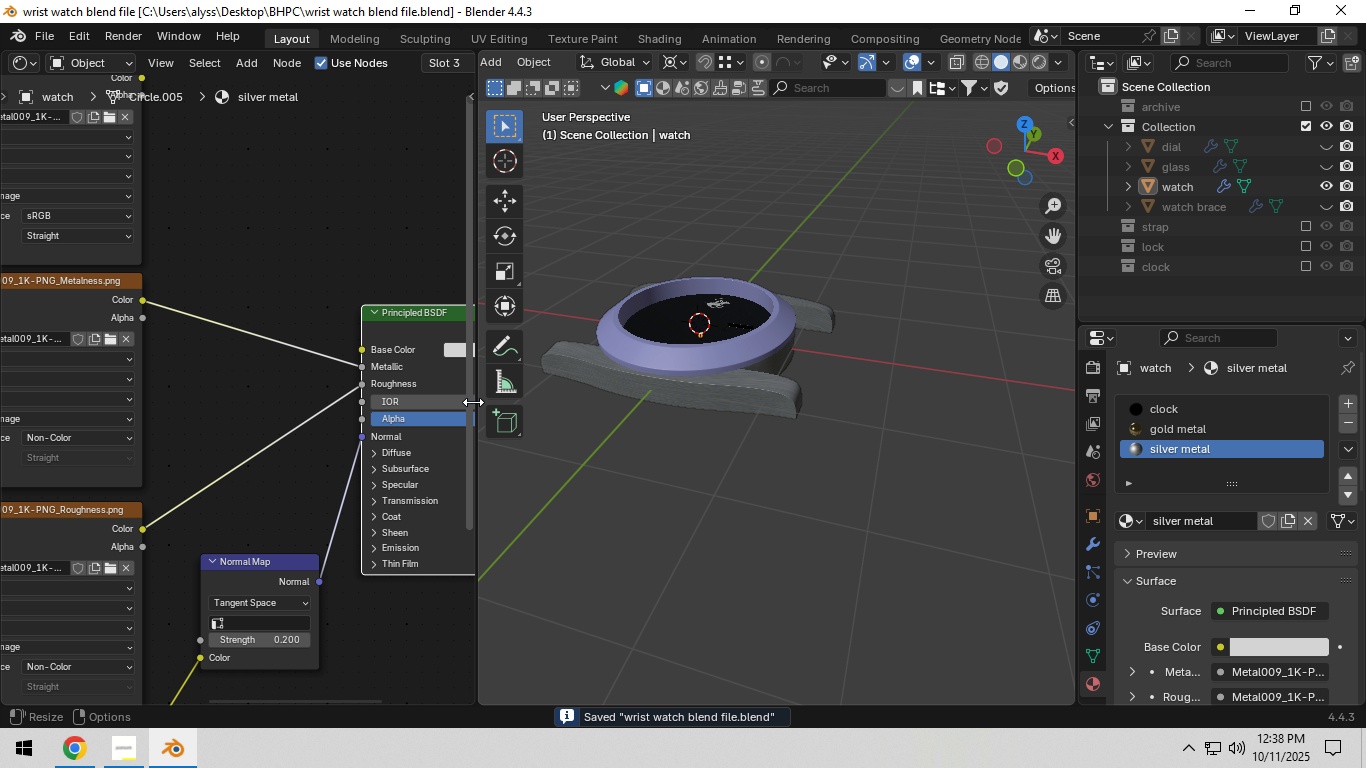 
left_click_drag(start_coordinate=[473, 402], to_coordinate=[391, 412])
 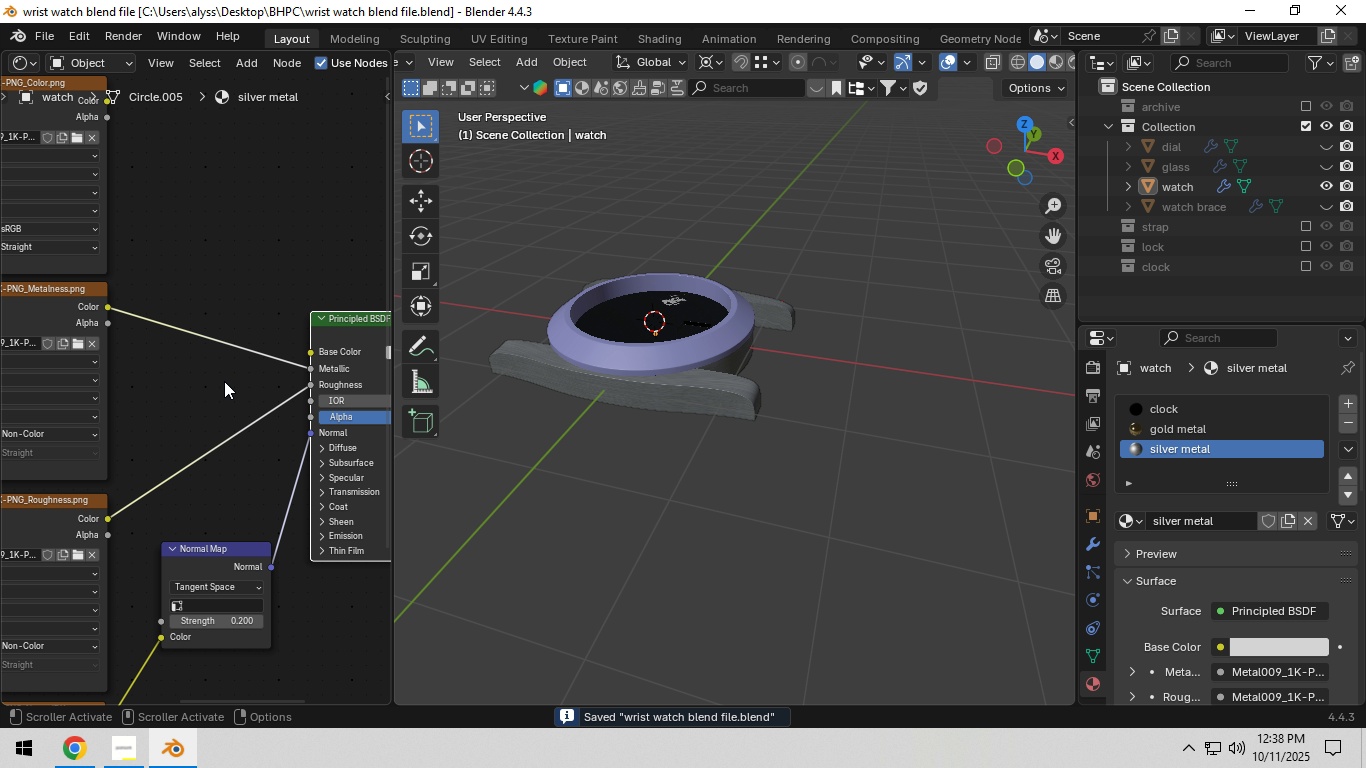 
scroll: coordinate [224, 380], scroll_direction: down, amount: 10.0
 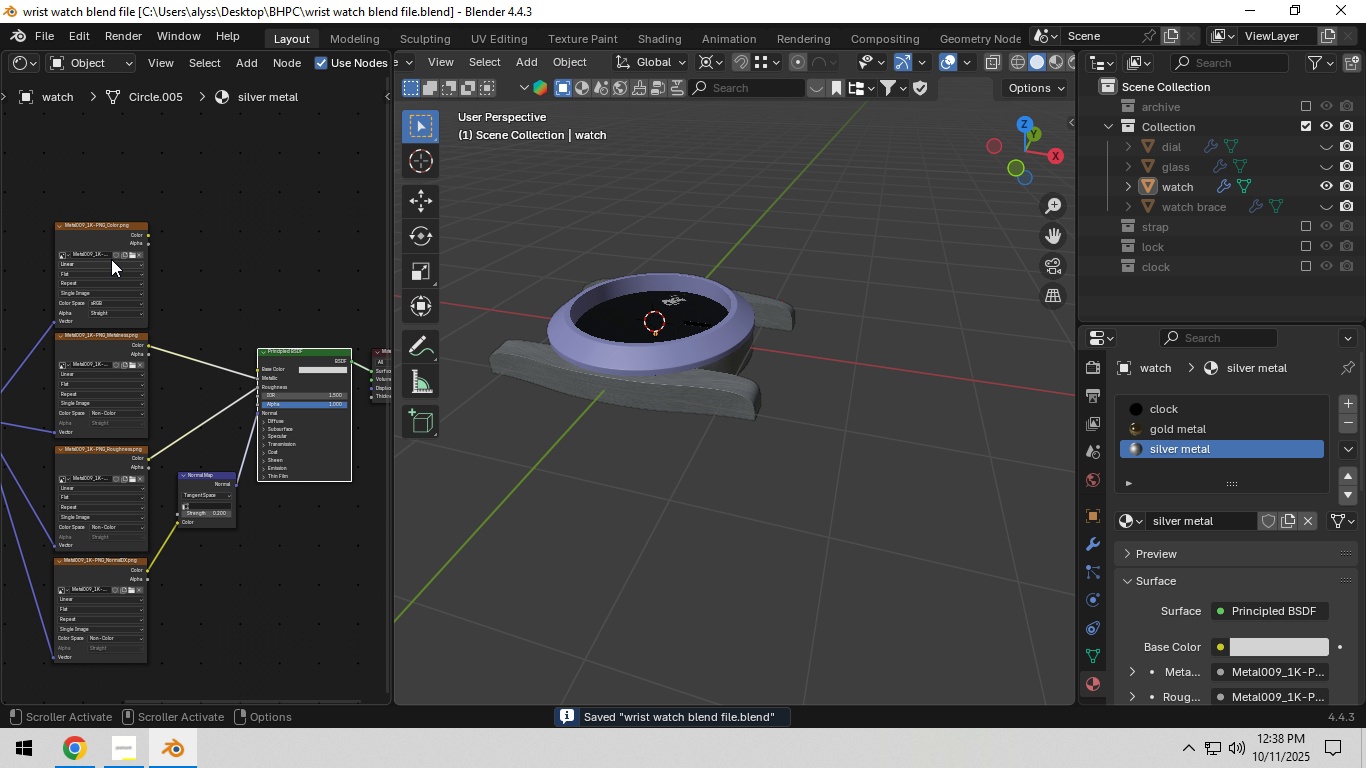 
left_click([103, 232])
 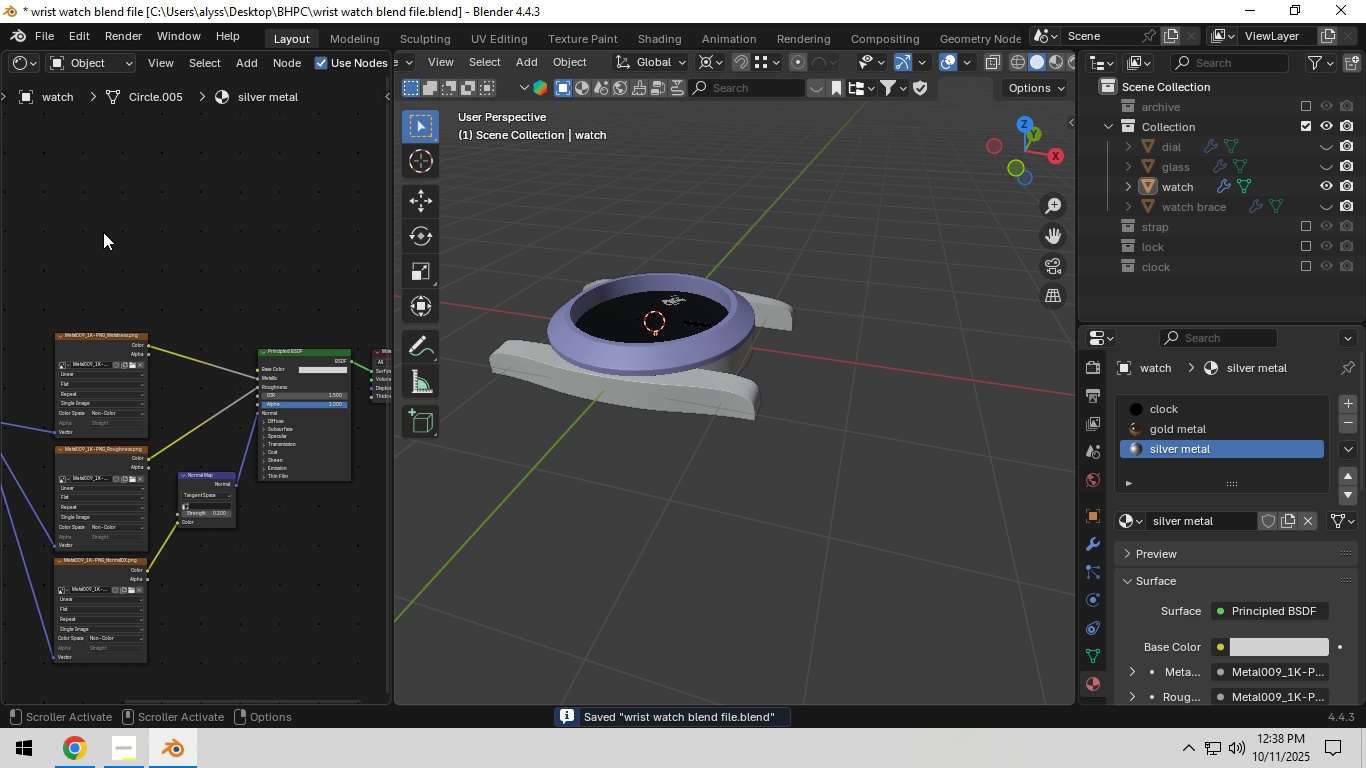 
key(X)
 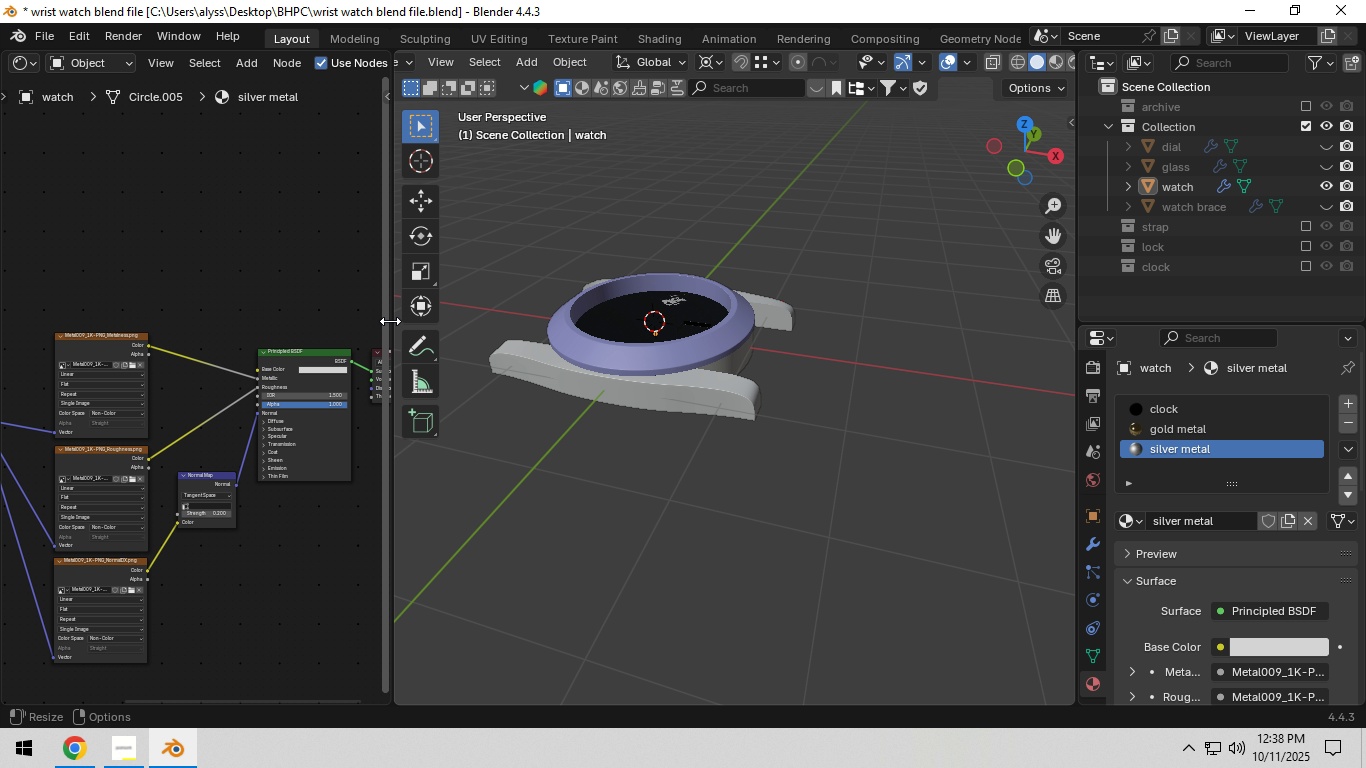 
scroll: coordinate [303, 317], scroll_direction: down, amount: 3.0
 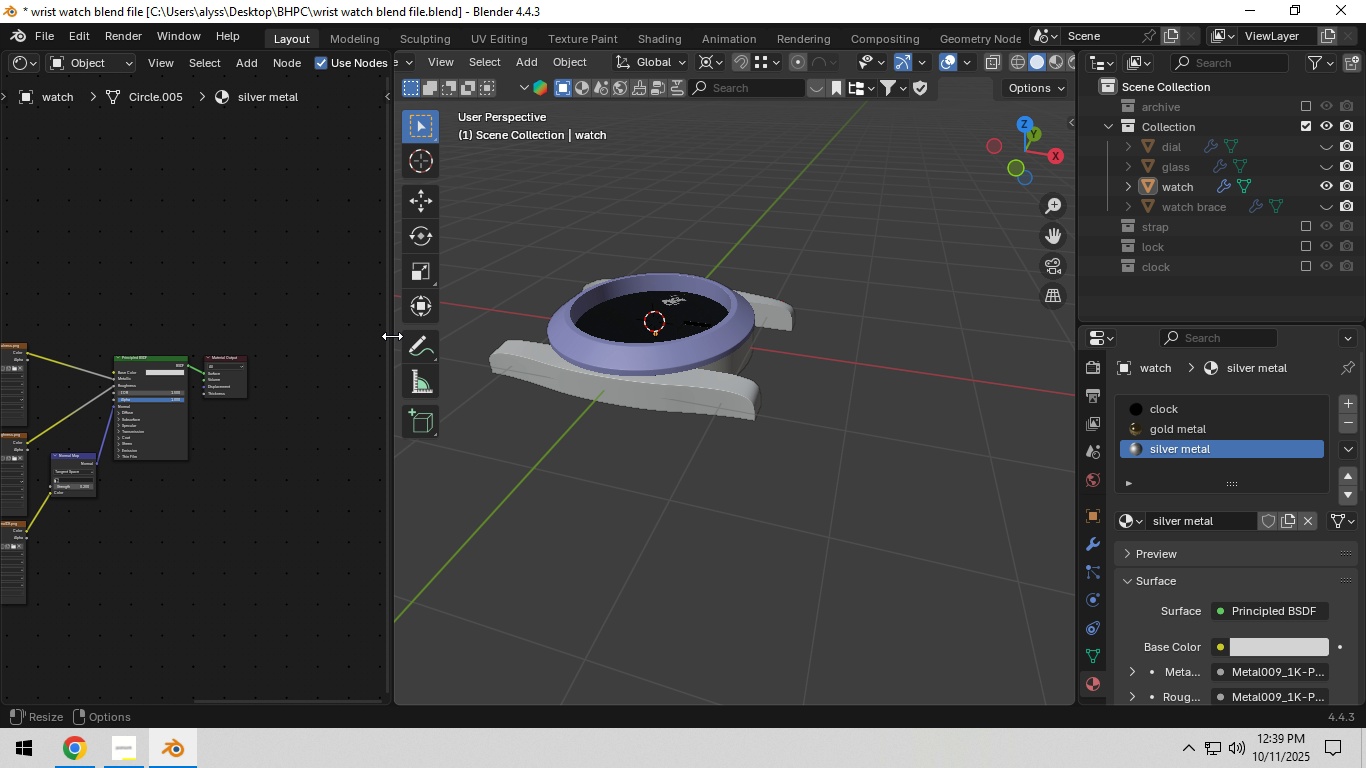 
left_click_drag(start_coordinate=[392, 335], to_coordinate=[247, 351])
 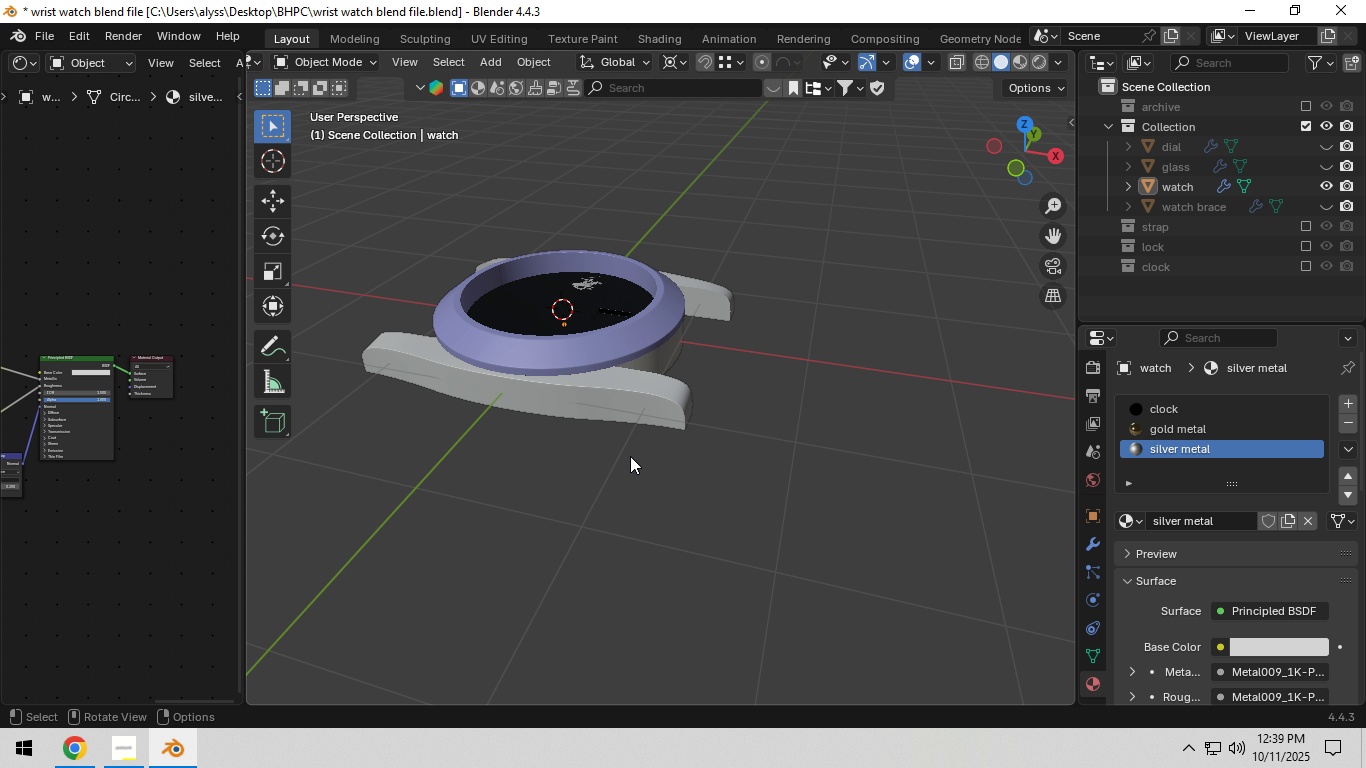 
left_click([629, 455])
 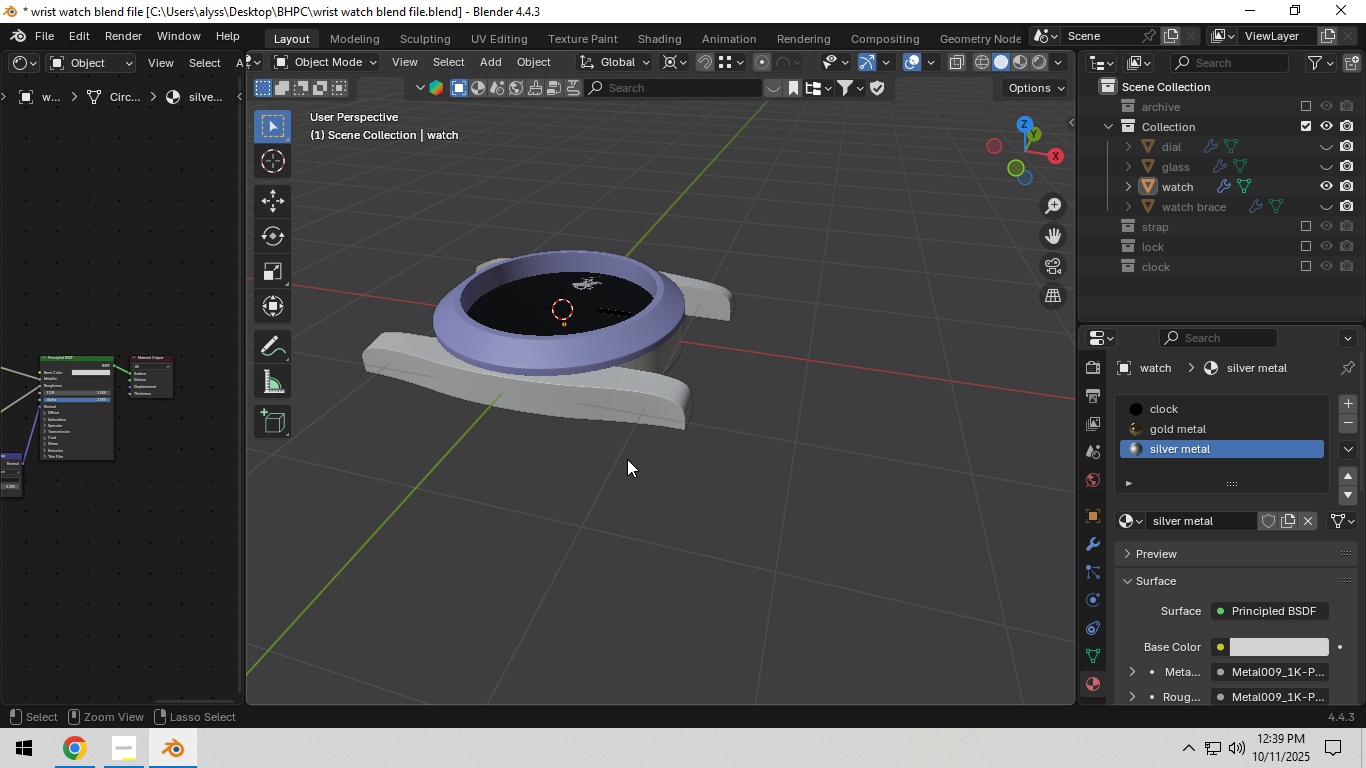 
key(Control+S)